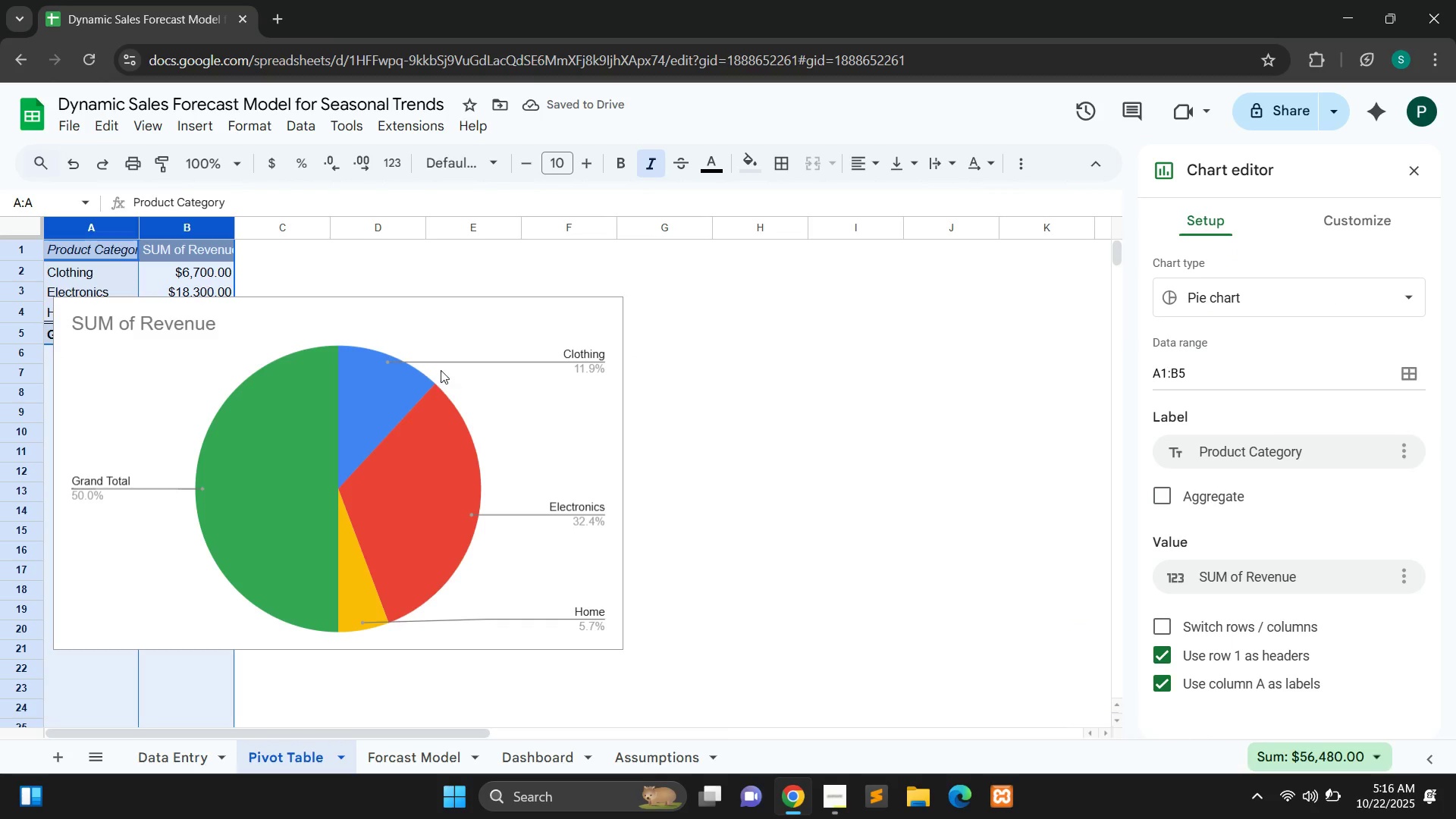 
wait(5.07)
 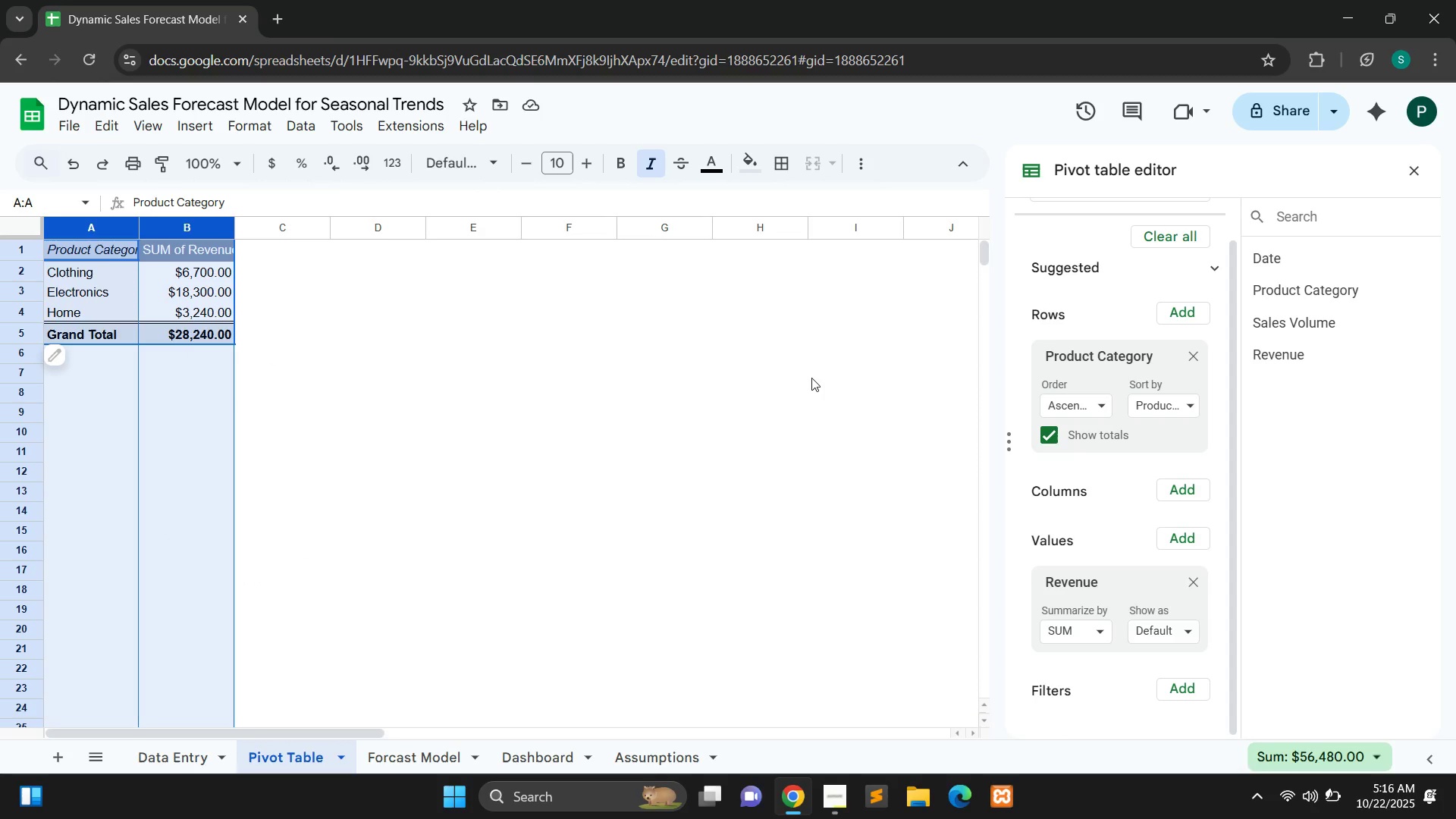 
left_click_drag(start_coordinate=[444, 350], to_coordinate=[594, 334])
 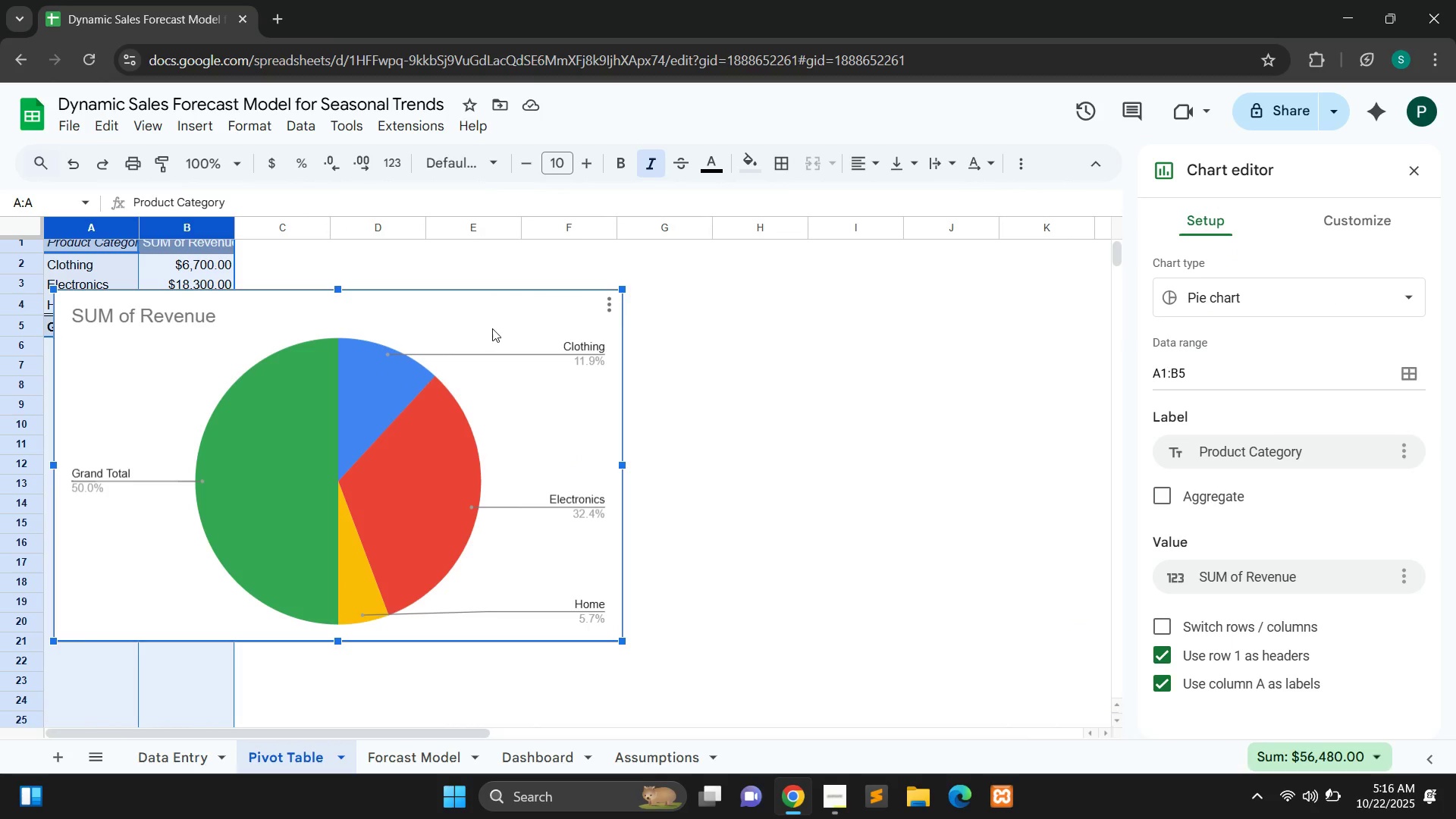 
left_click_drag(start_coordinate=[469, 295], to_coordinate=[769, 322])
 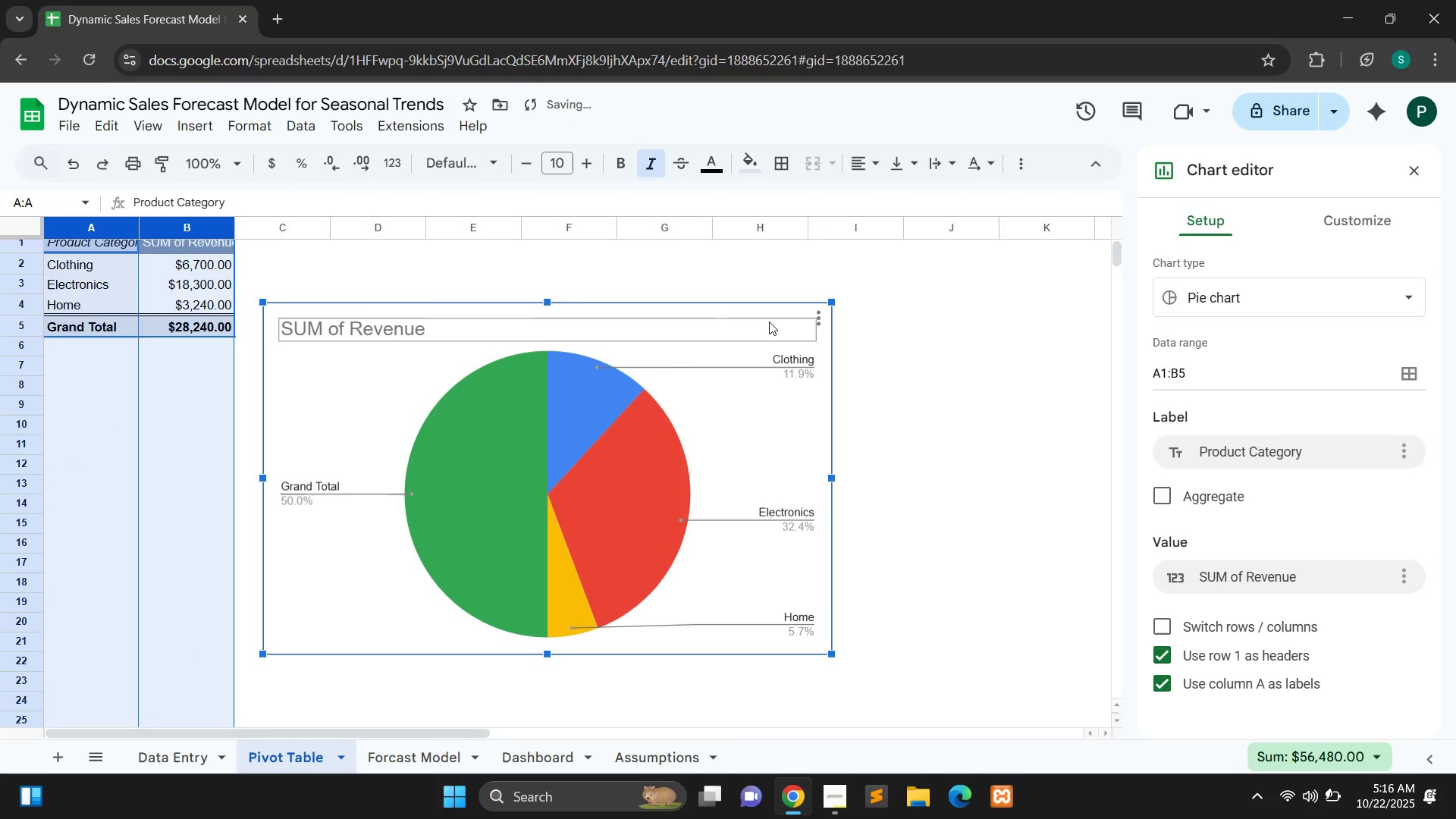 
key(Control+ControlLeft)
 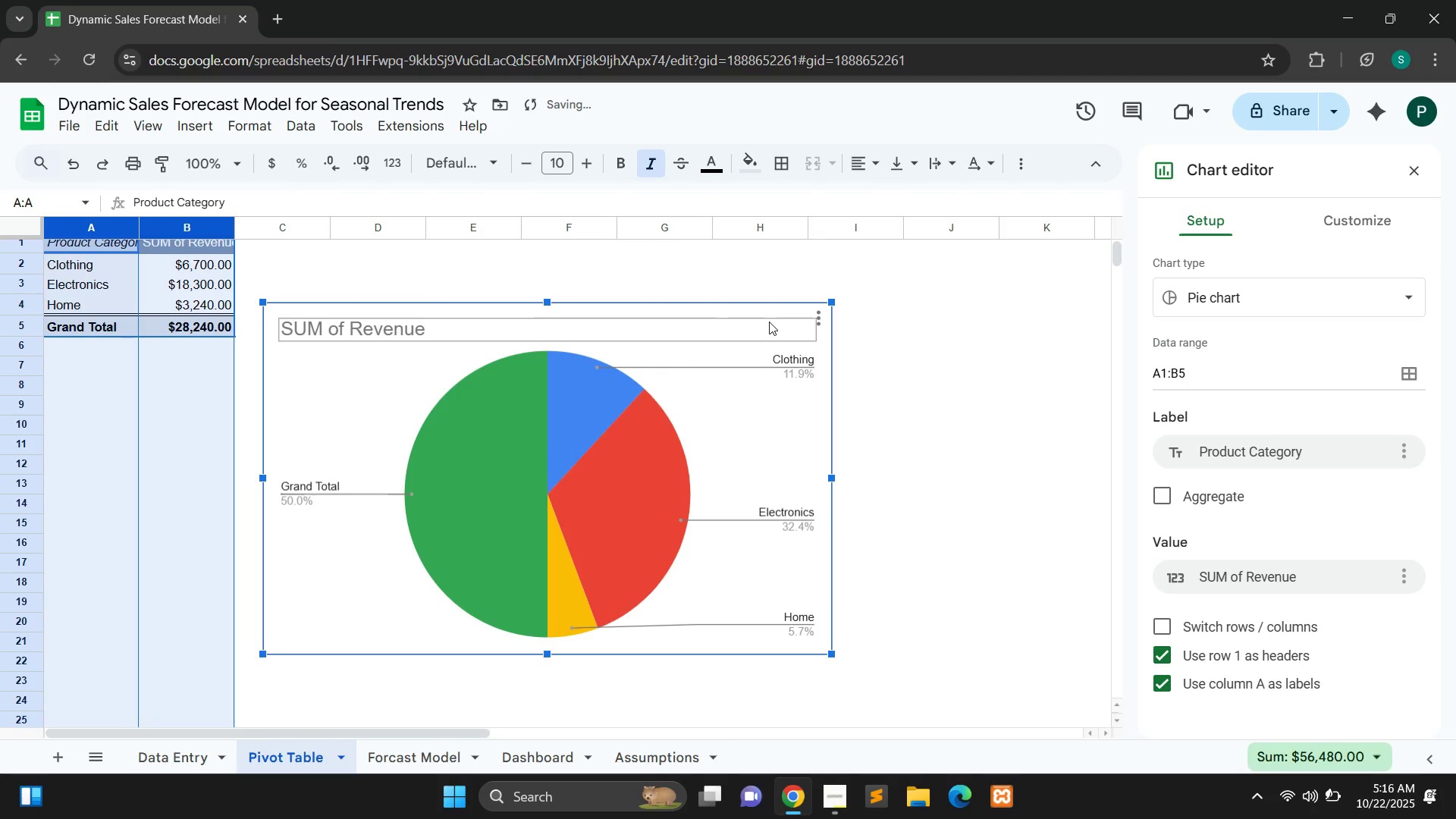 
key(Control+X)
 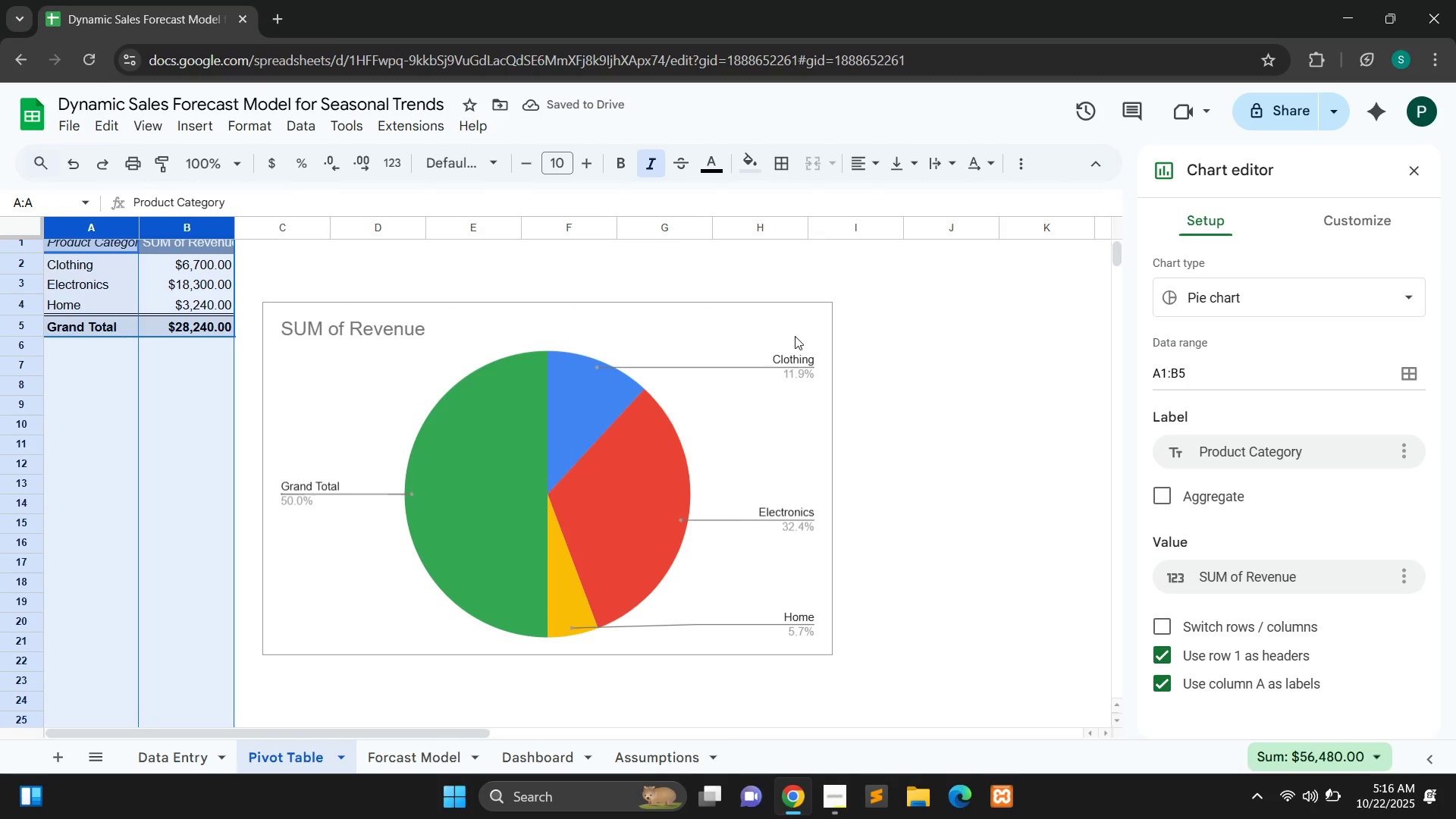 
left_click([795, 336])
 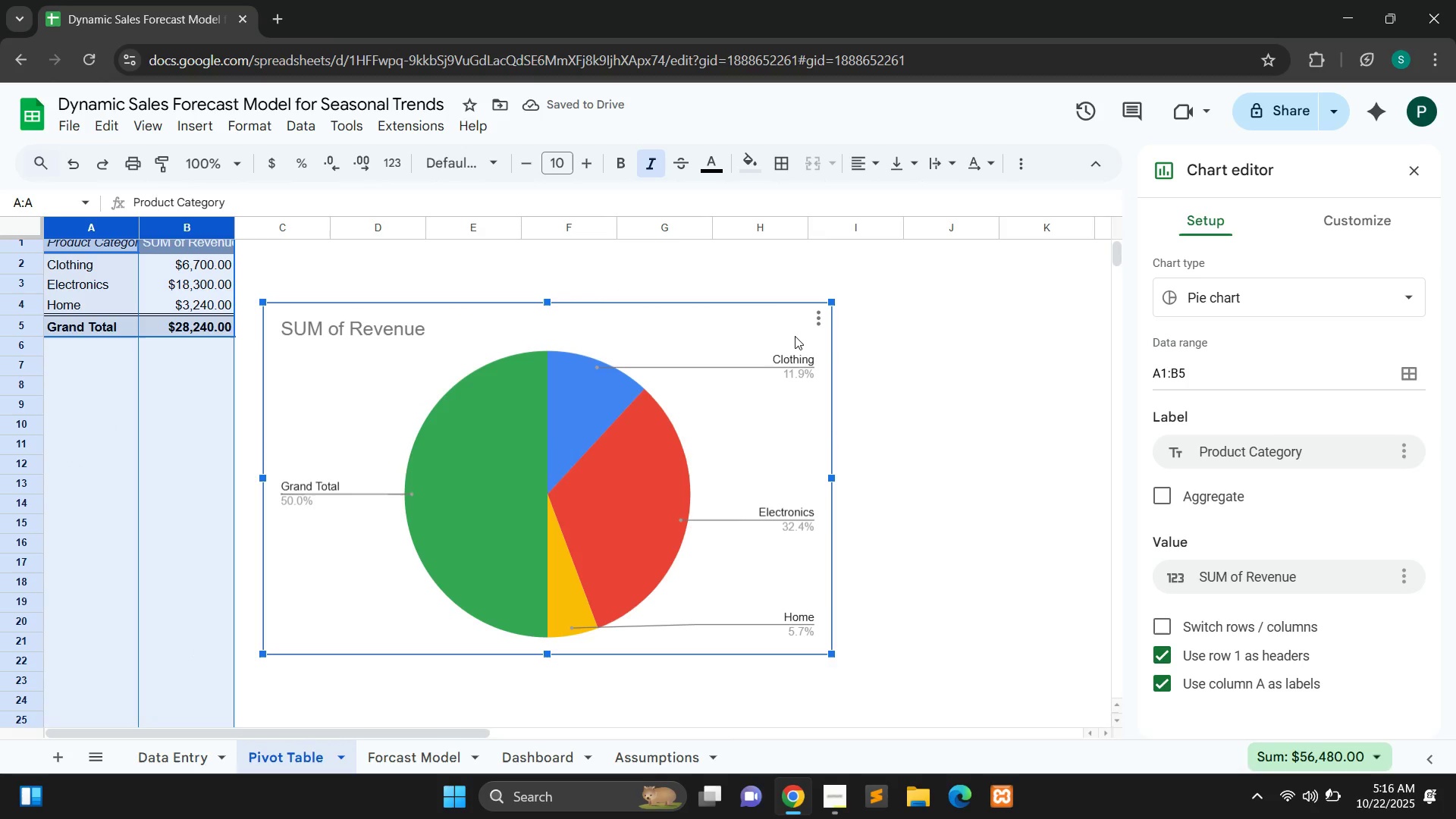 
key(Control+C)
 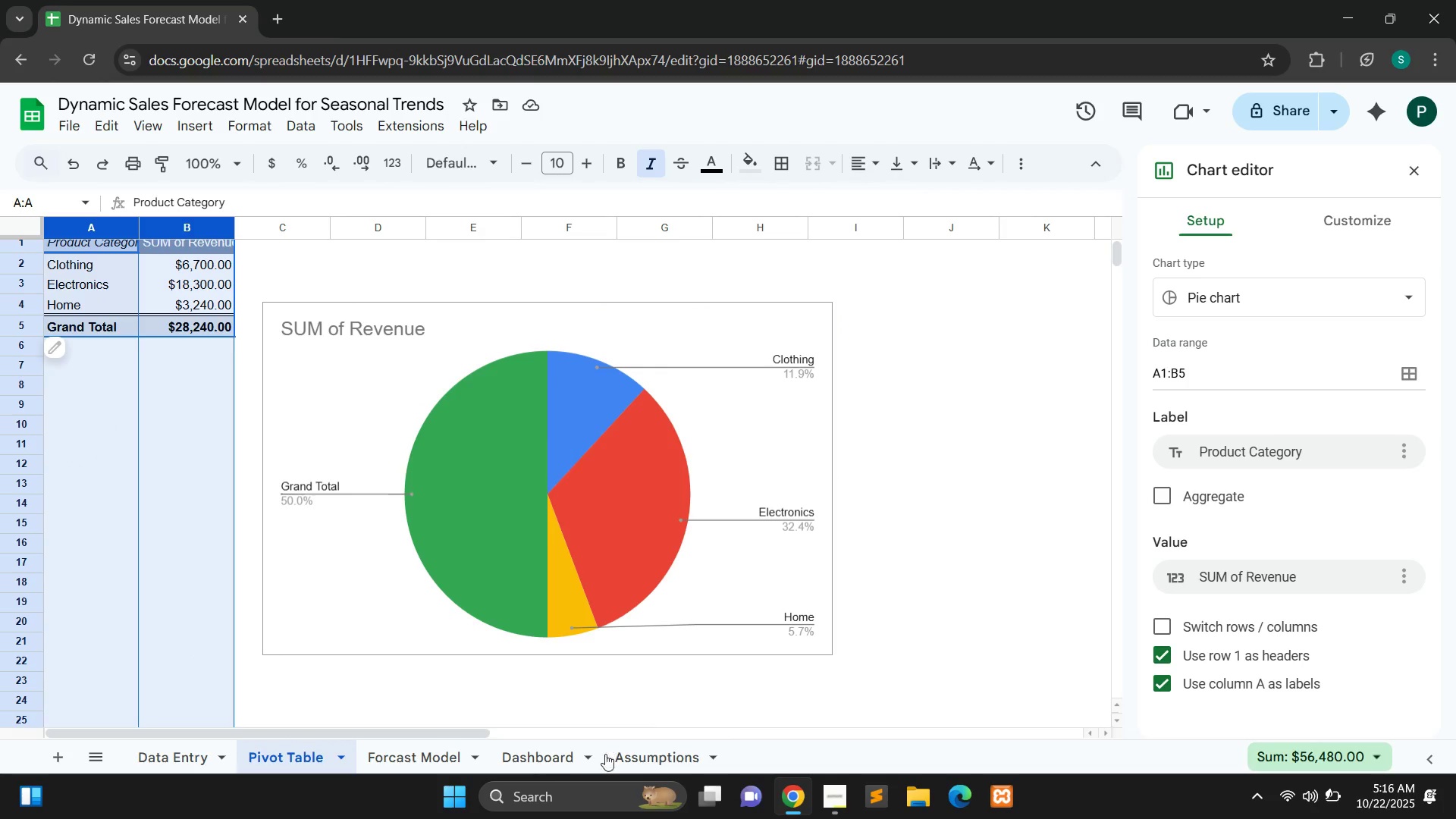 
left_click([543, 761])
 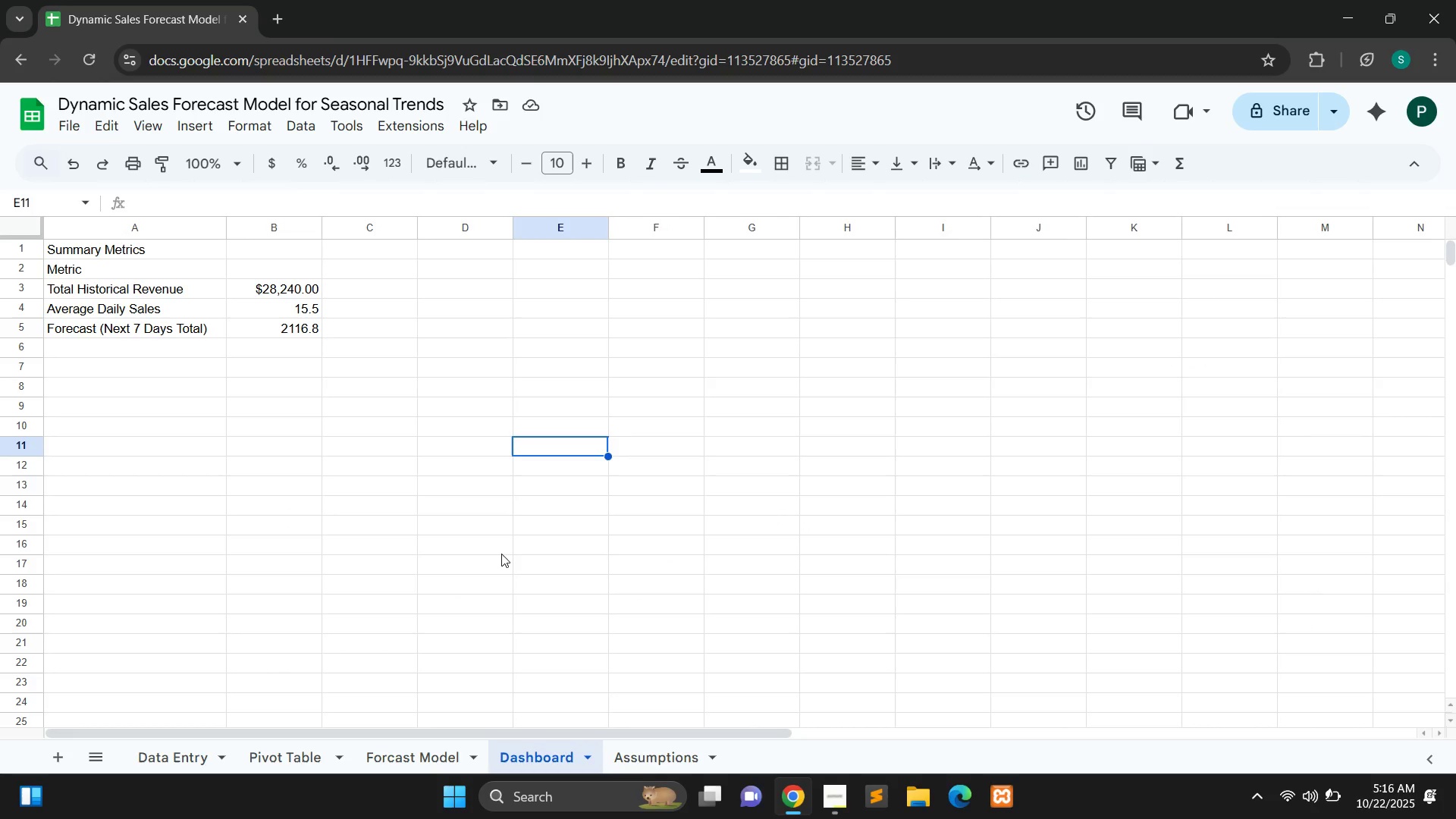 
wait(5.8)
 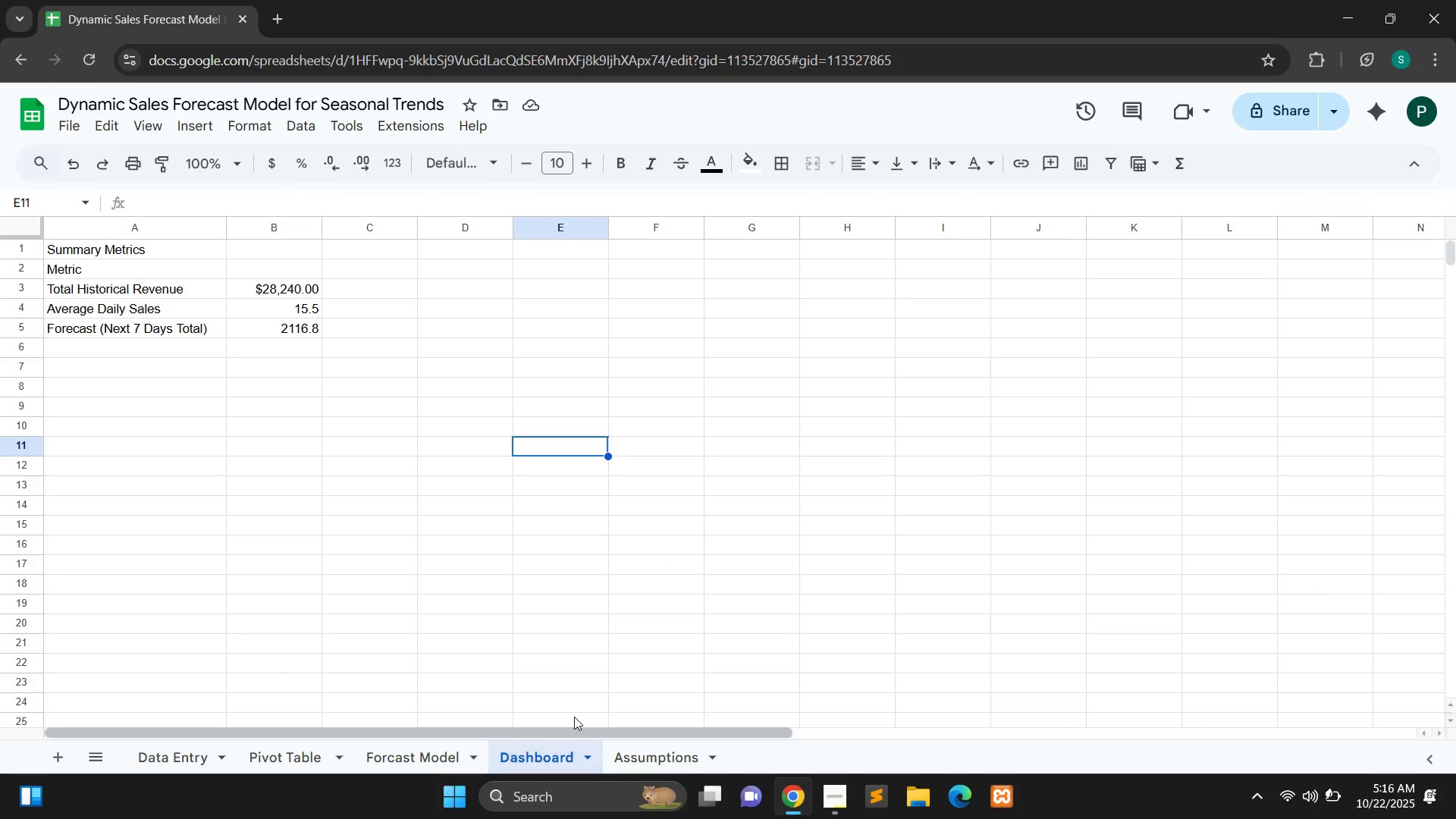 
left_click([501, 554])
 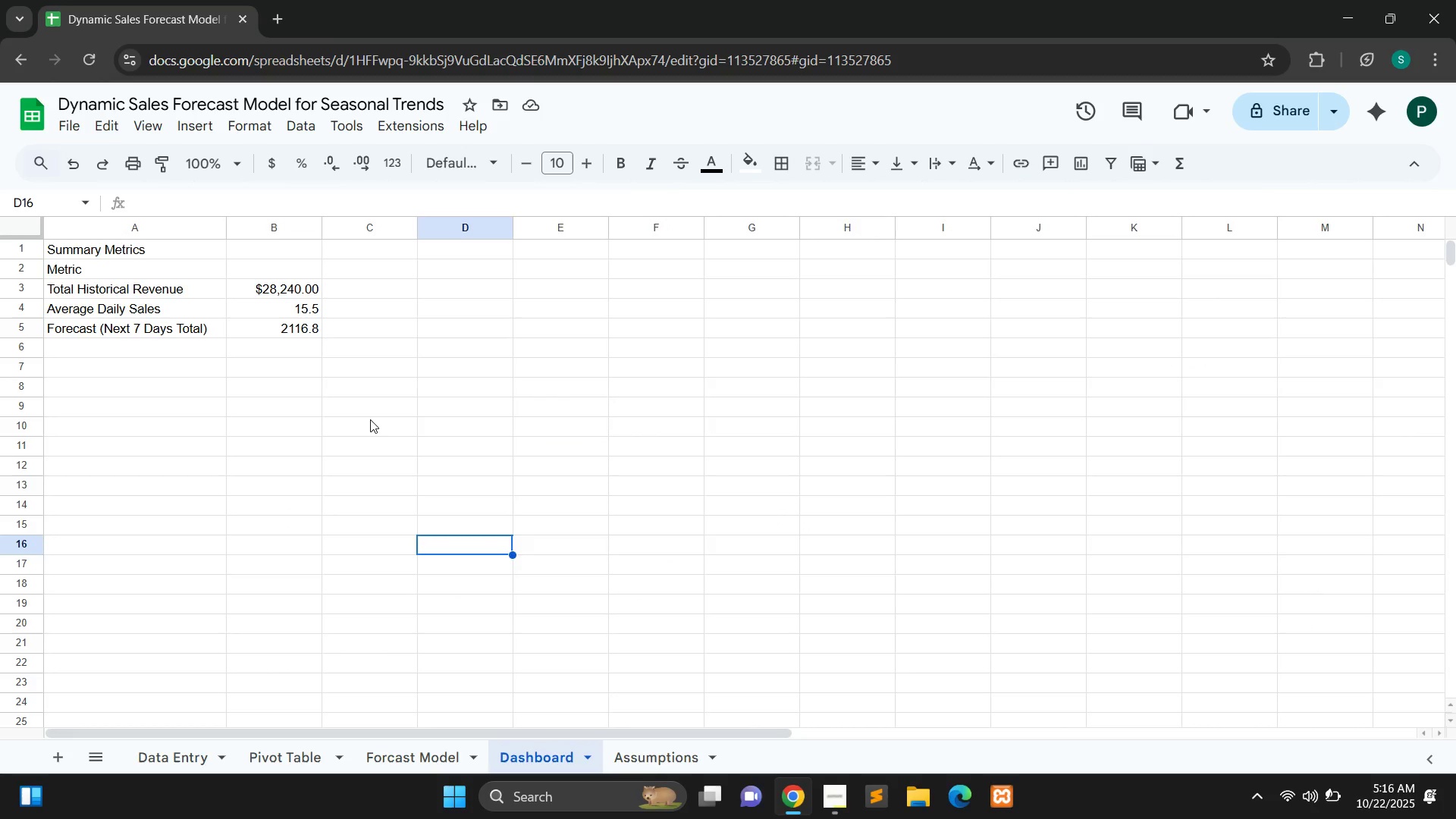 
left_click([366, 419])
 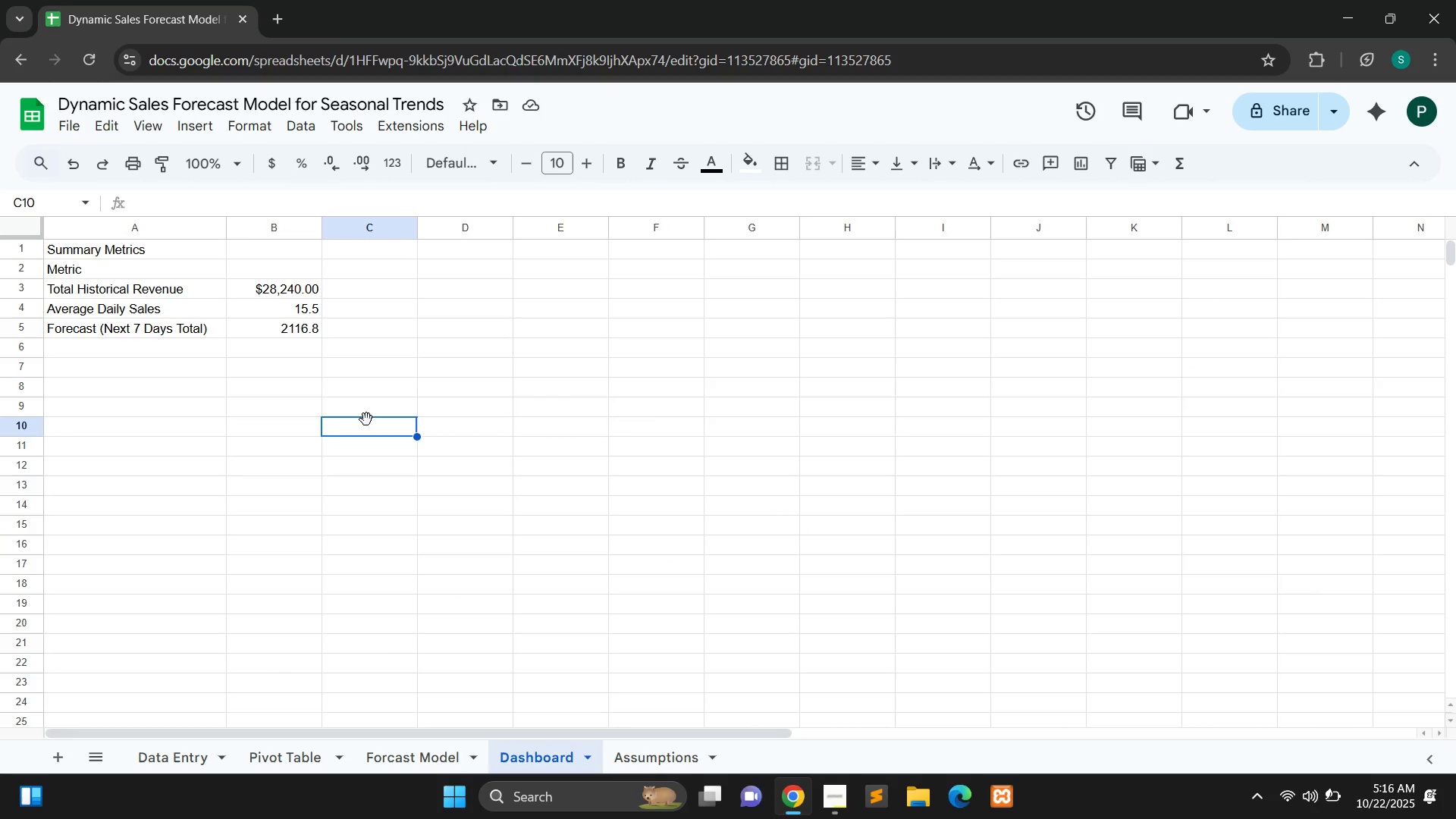 
key(Control+V)
 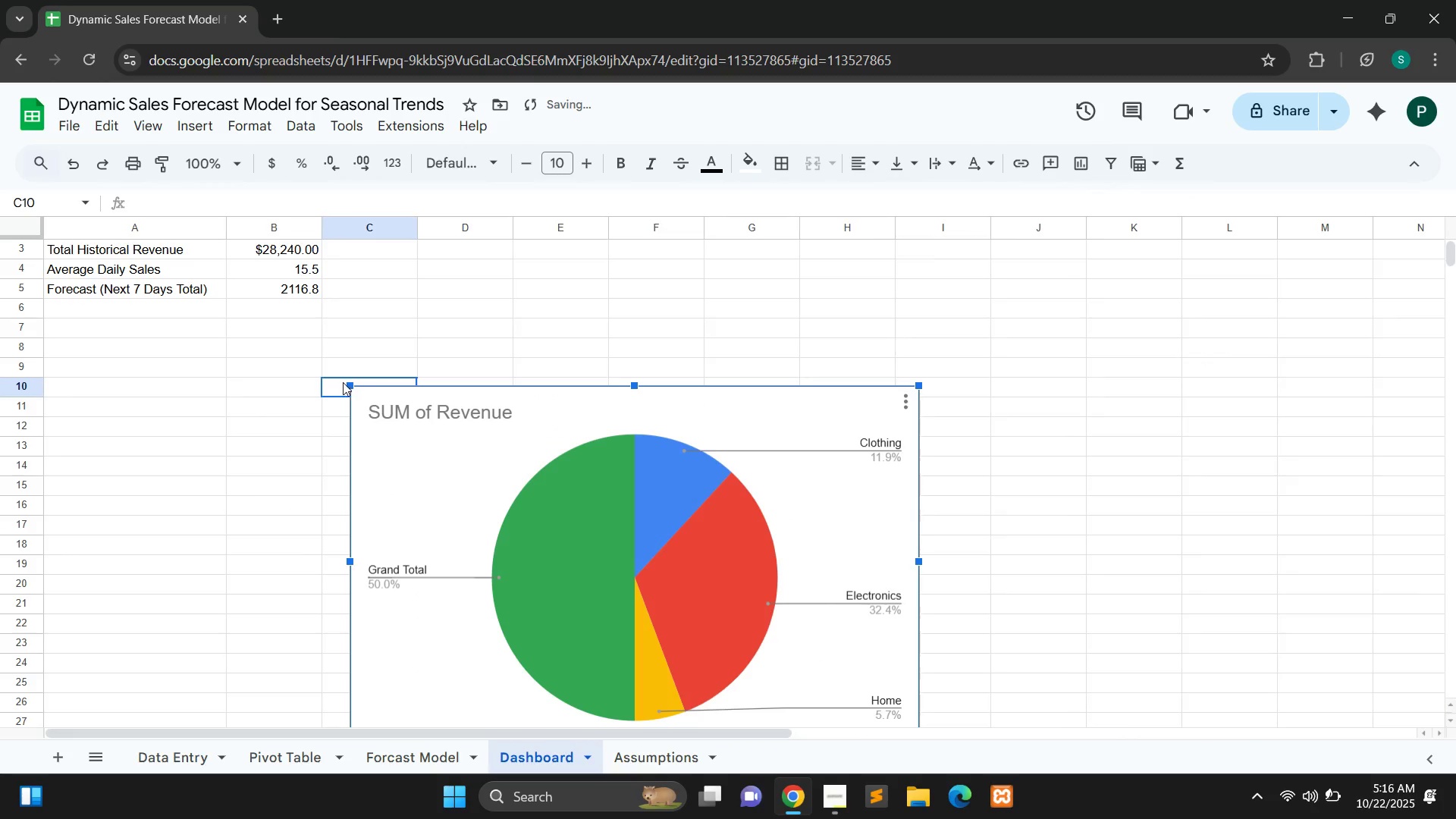 
left_click_drag(start_coordinate=[351, 382], to_coordinate=[520, 460])
 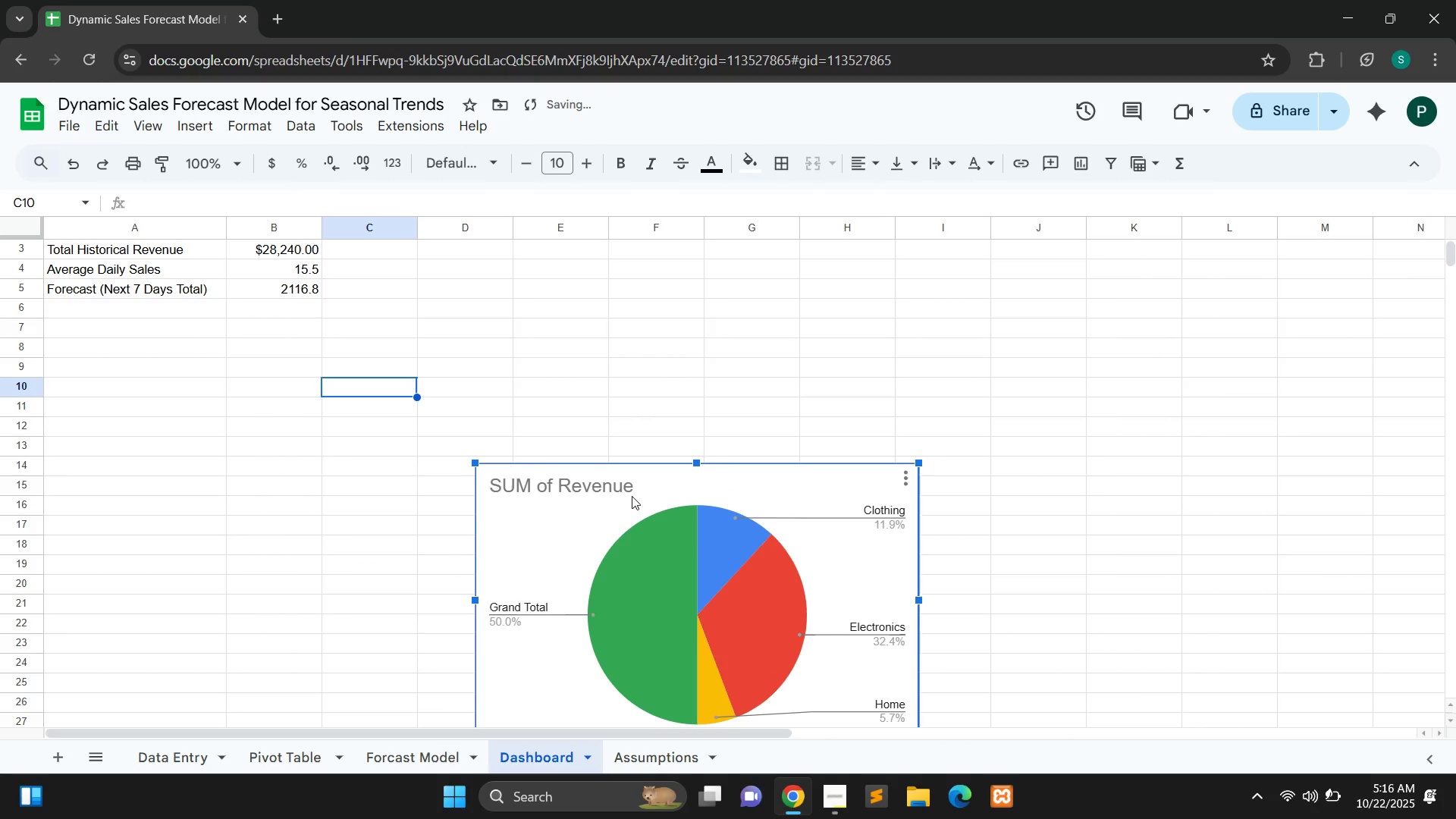 
left_click_drag(start_coordinate=[632, 496], to_coordinate=[538, 360])
 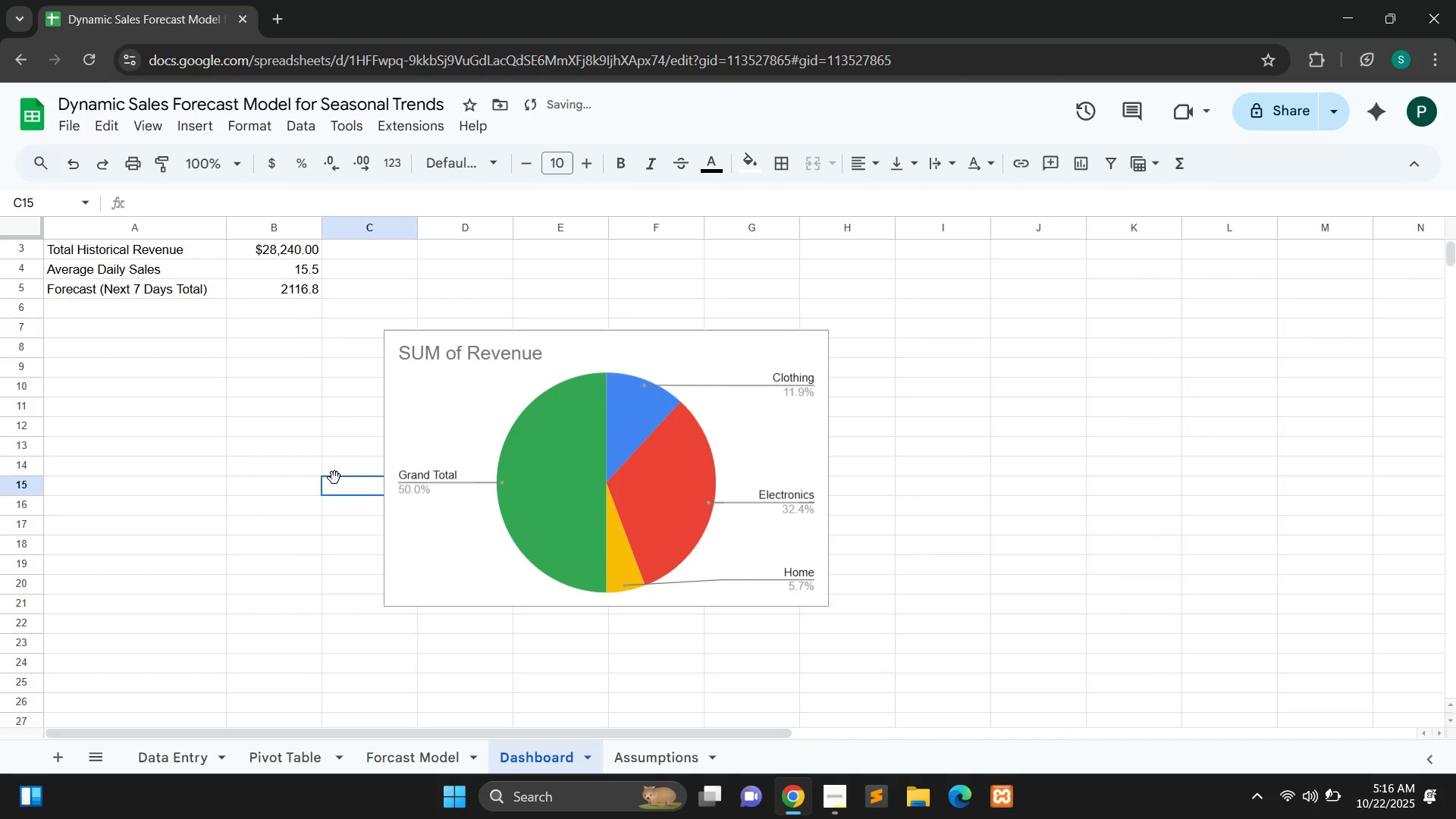 
left_click([334, 478])
 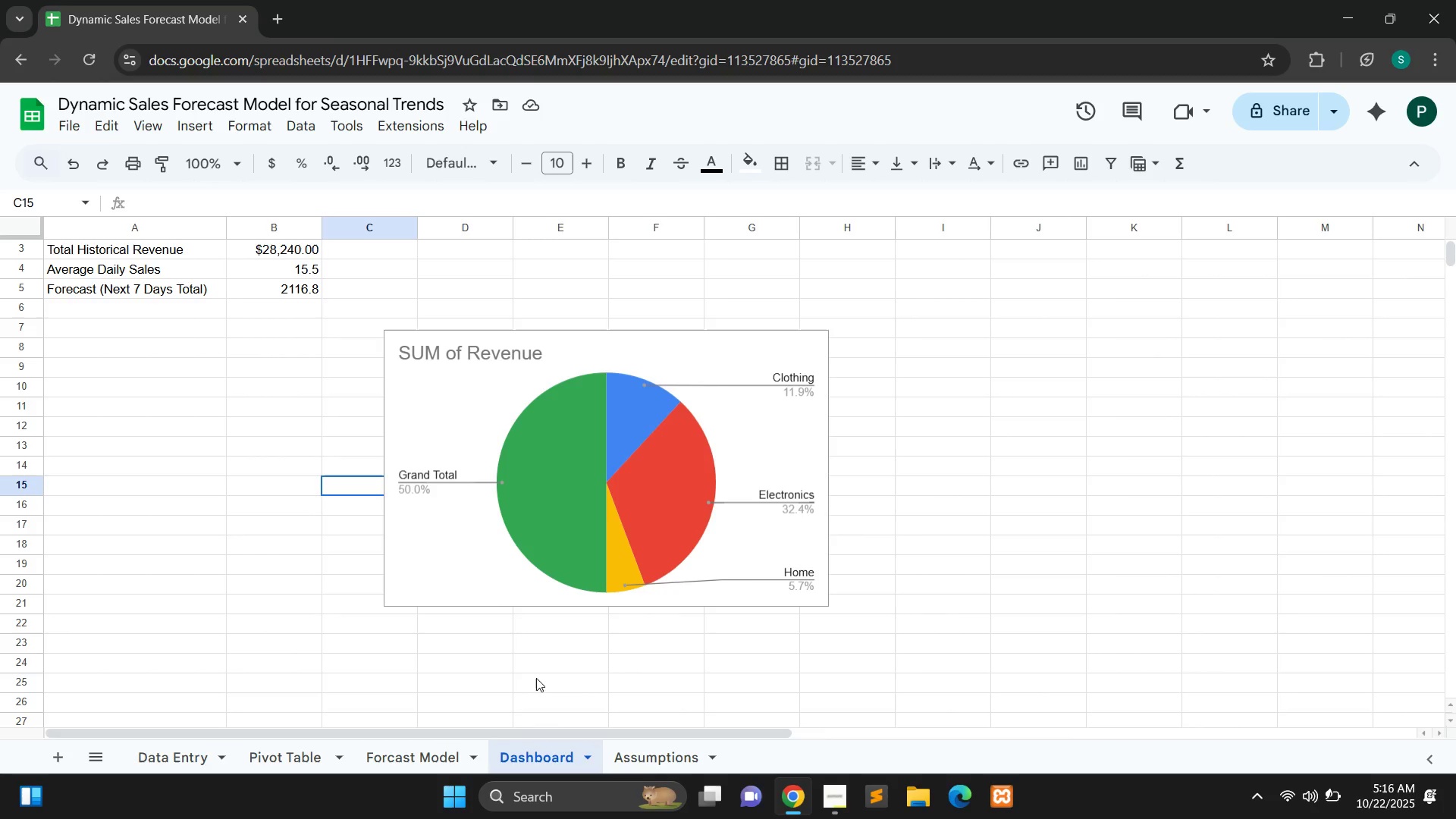 
wait(17.34)
 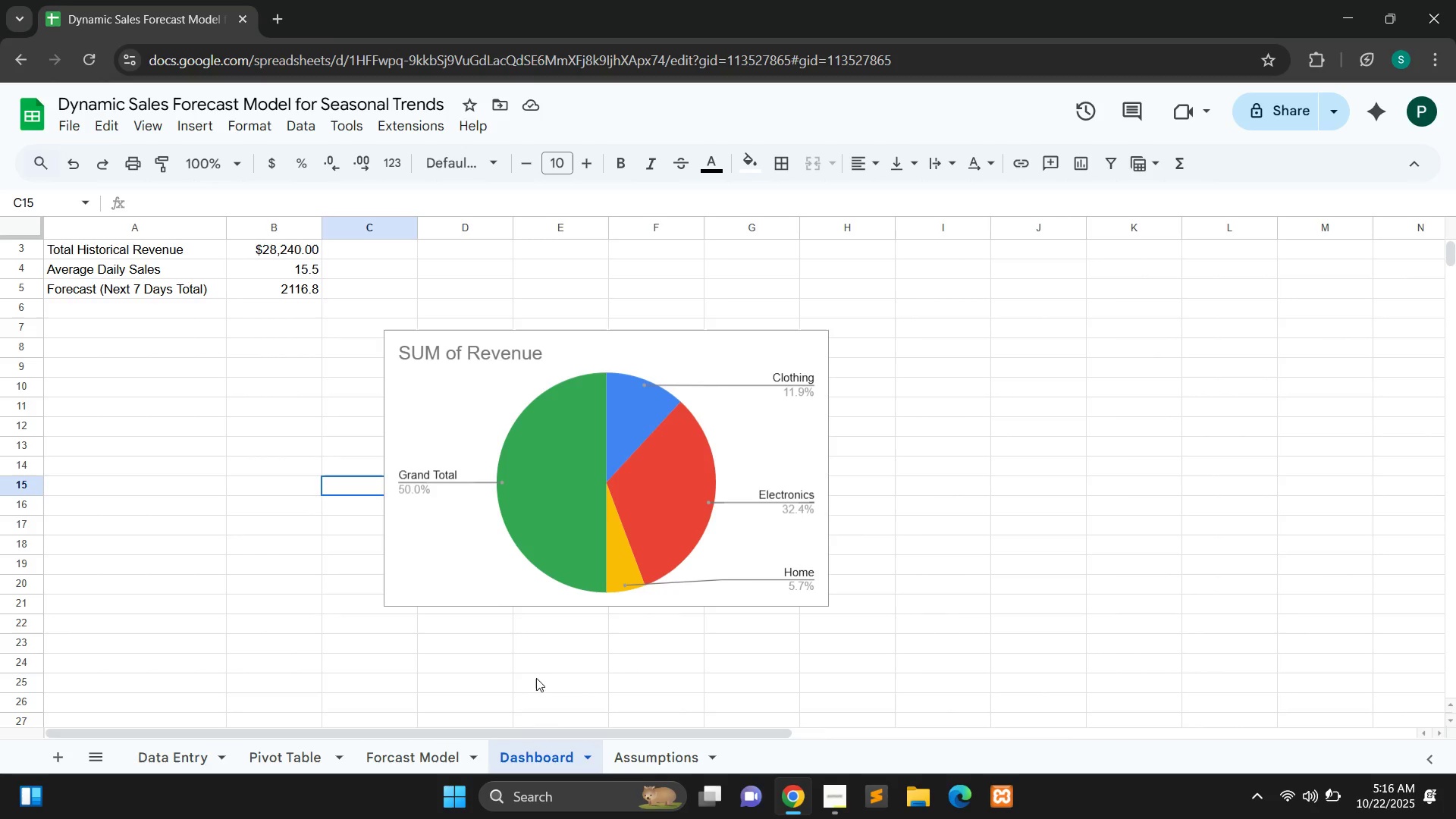 
left_click([415, 761])
 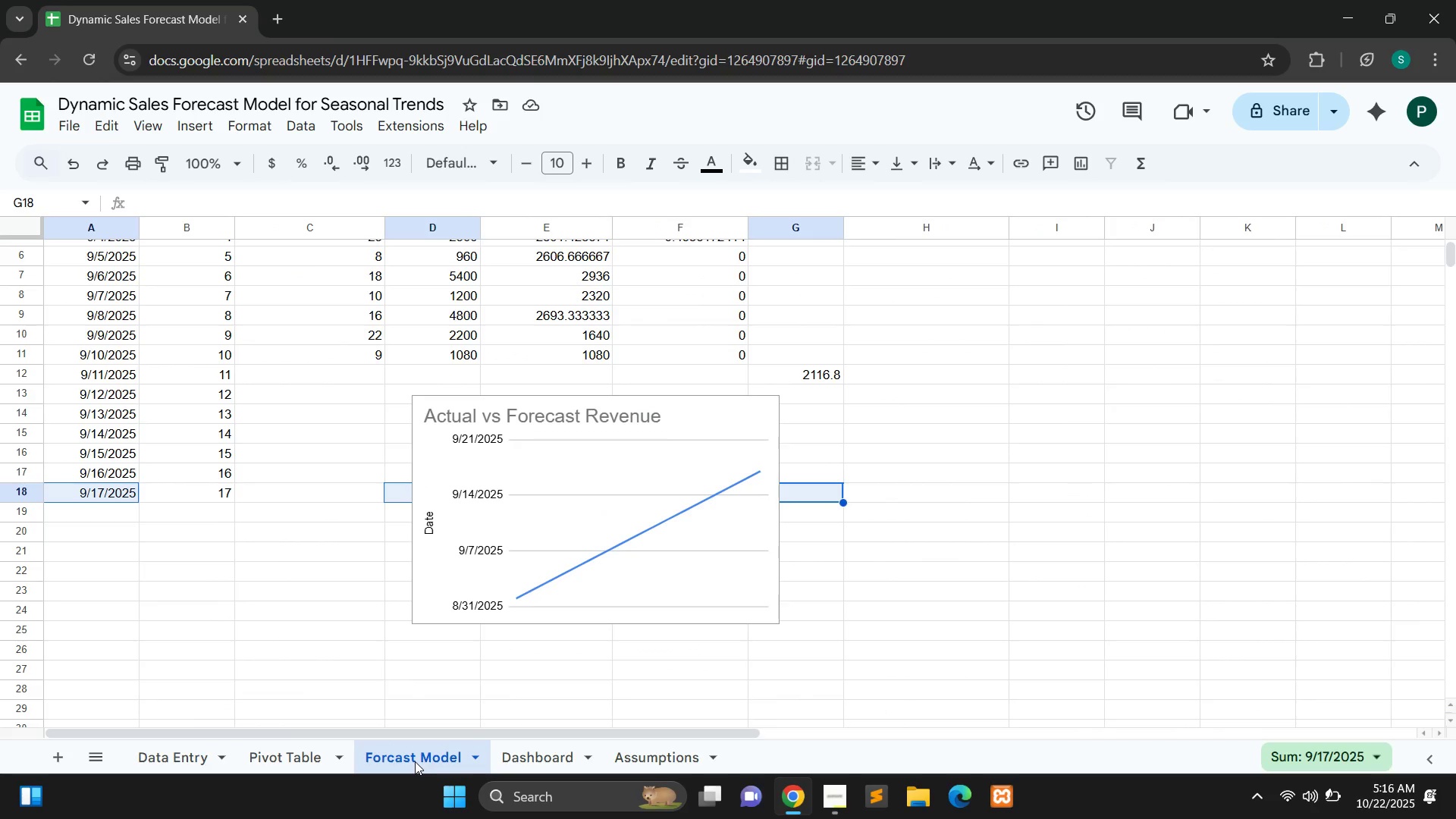 
wait(5.66)
 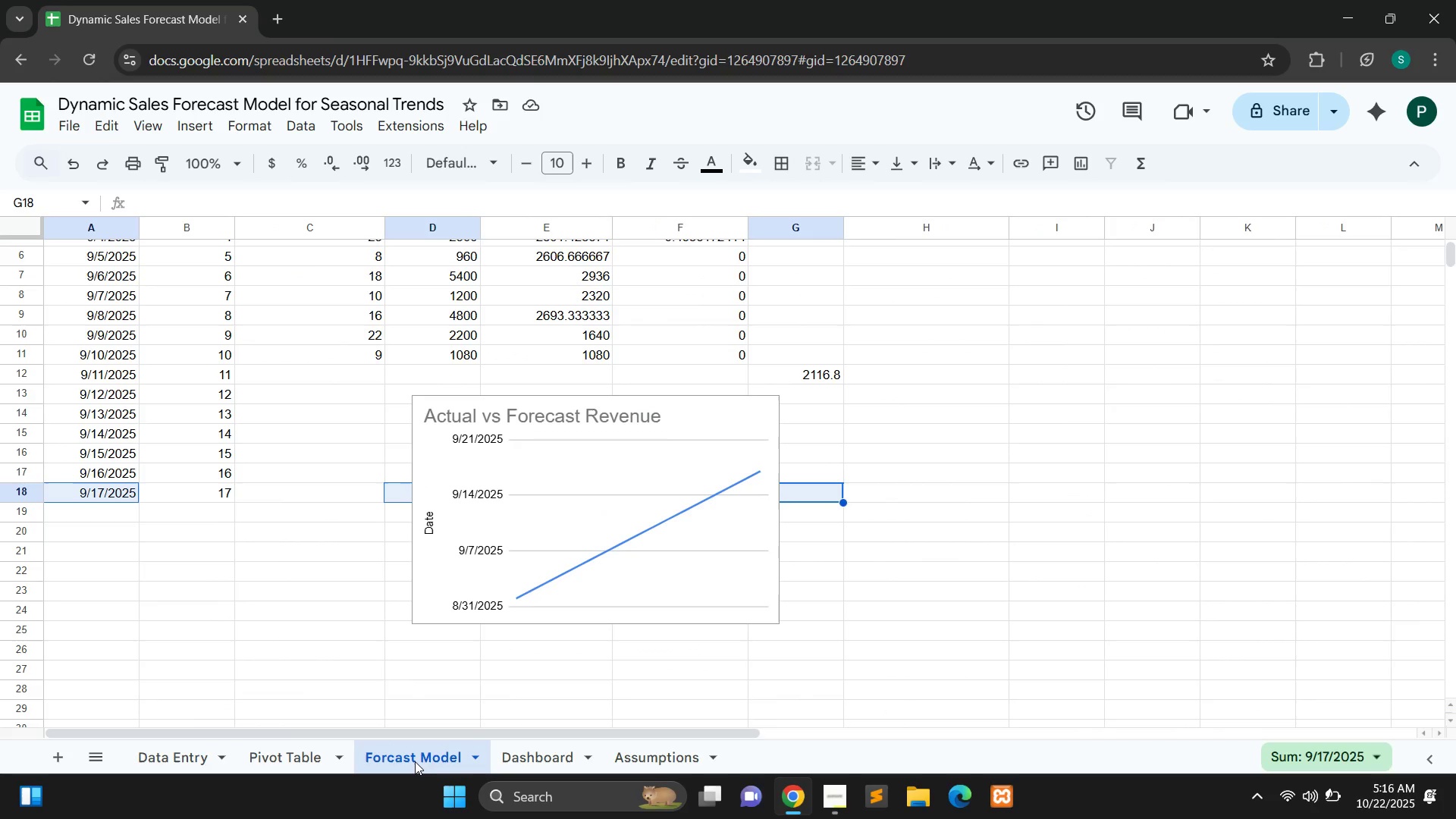 
left_click([529, 764])
 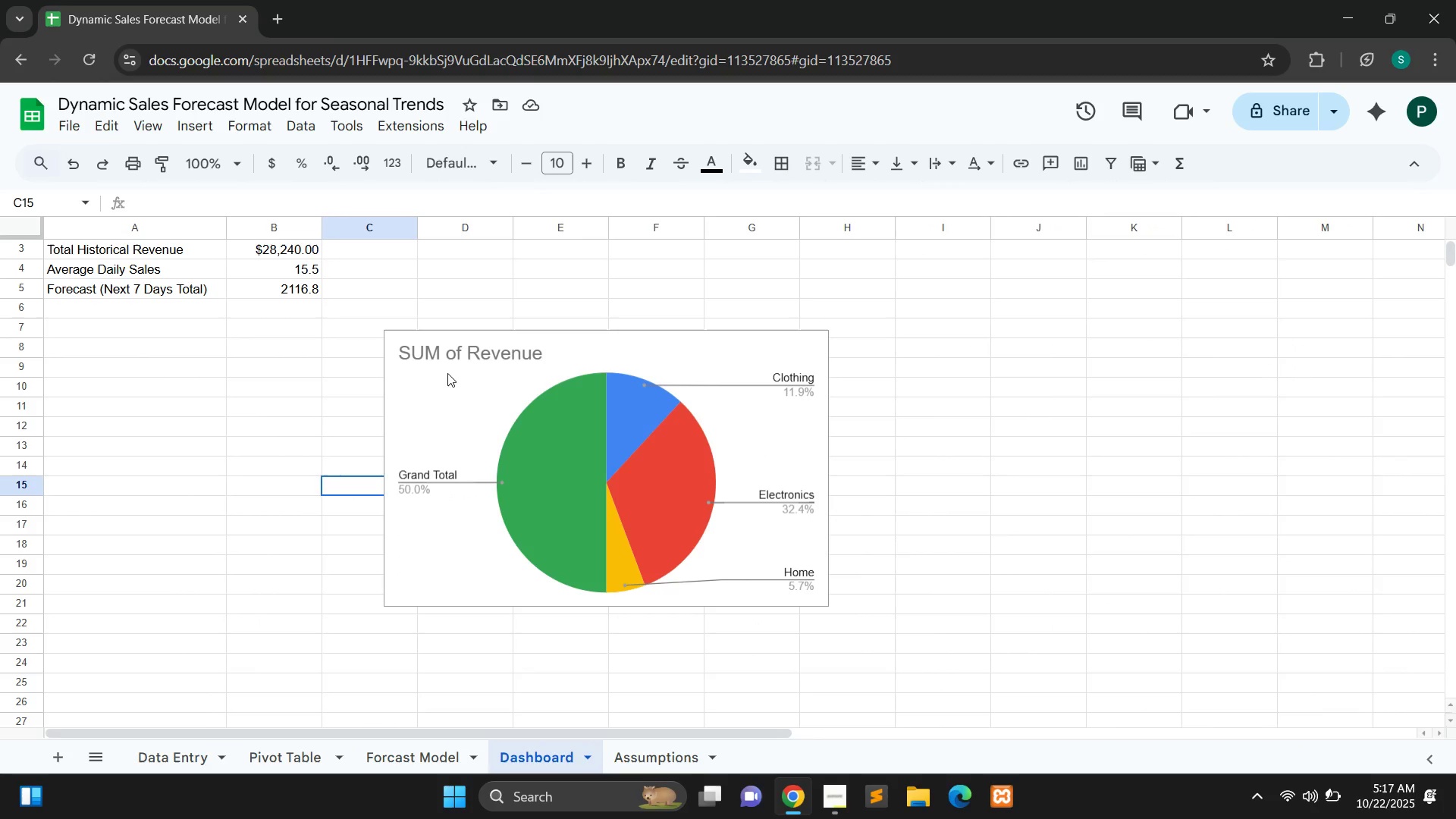 
left_click_drag(start_coordinate=[427, 350], to_coordinate=[559, 359])
 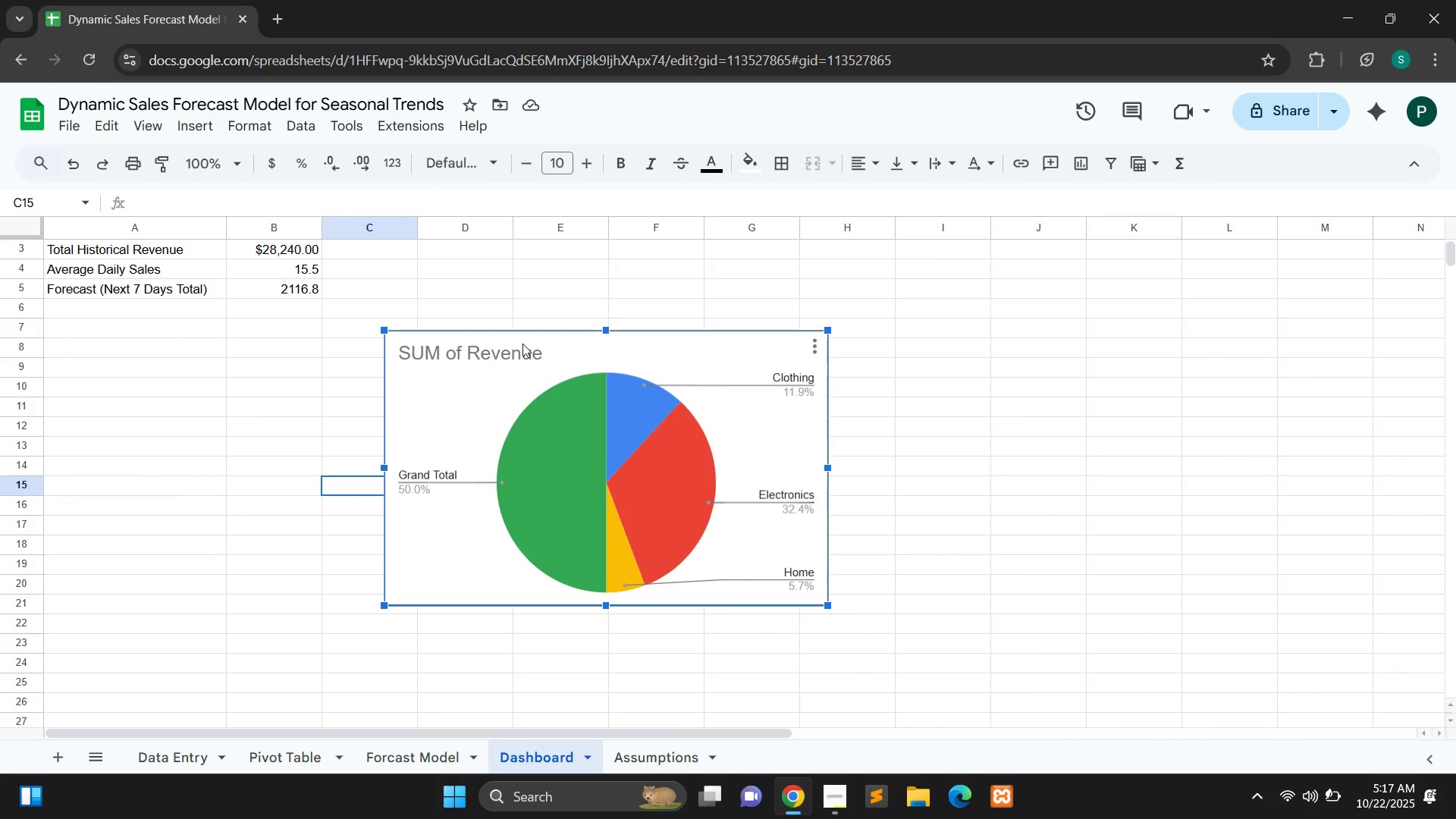 
left_click_drag(start_coordinate=[522, 344], to_coordinate=[672, 353])
 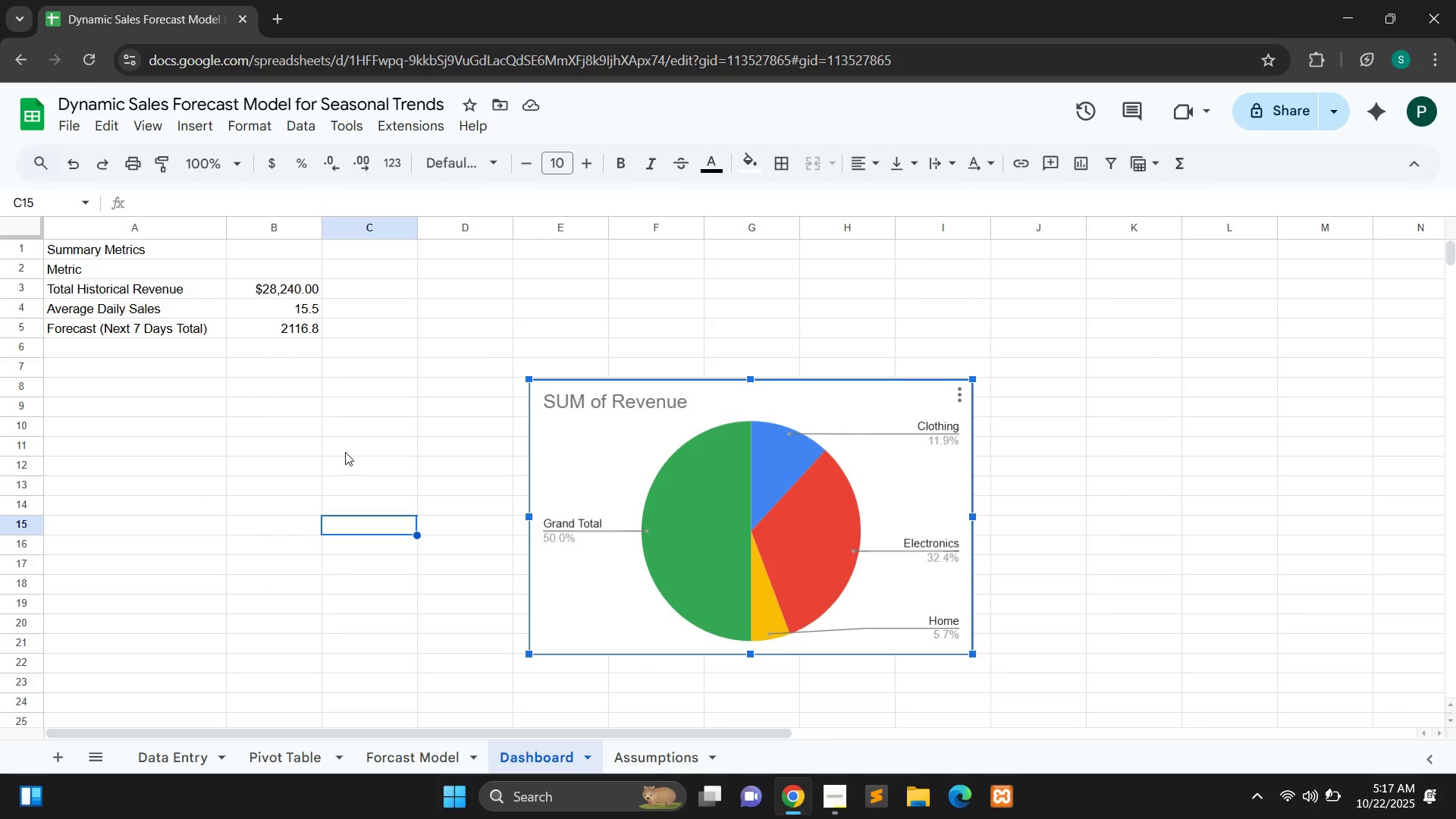 
wait(14.09)
 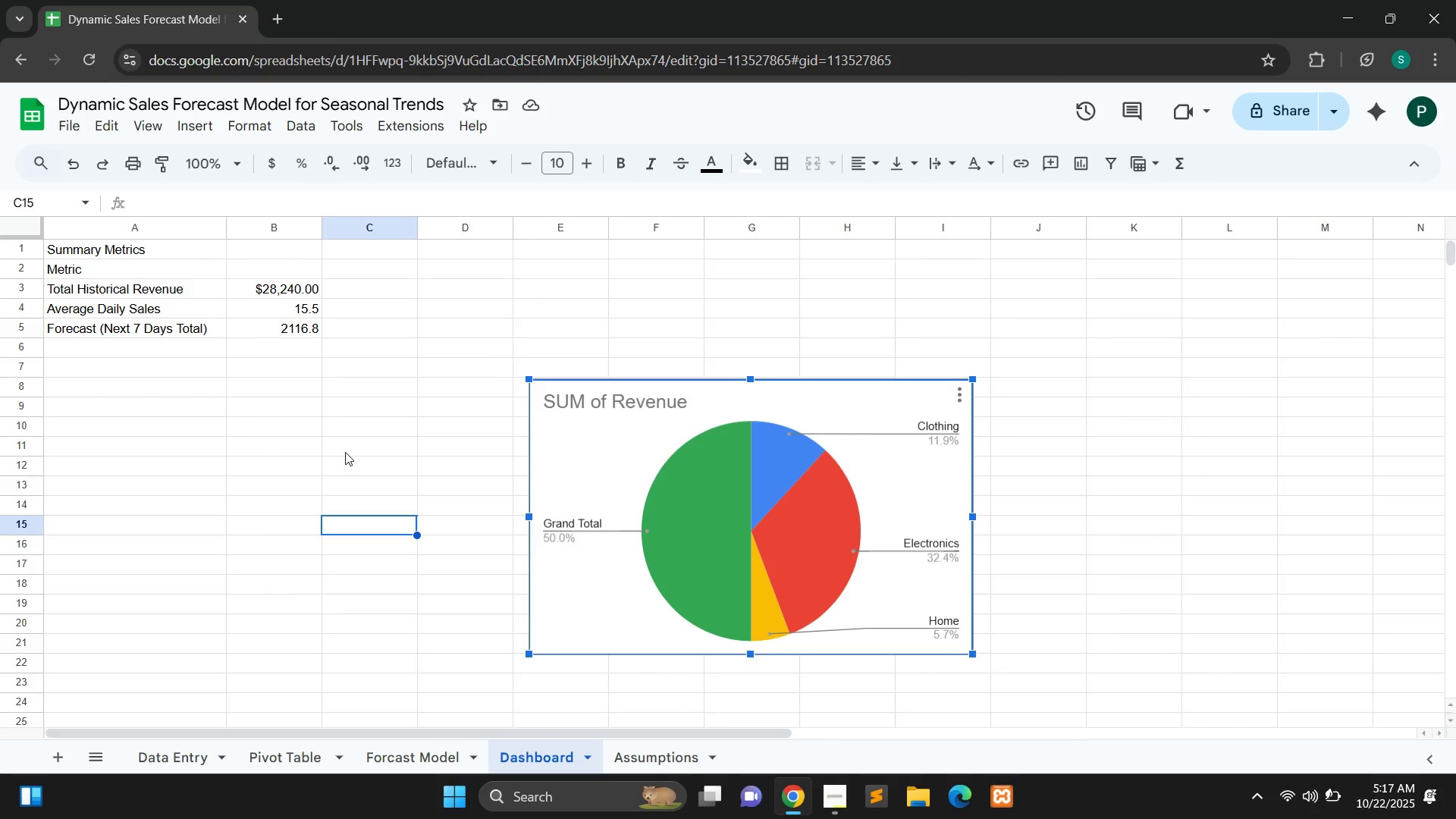 
left_click([65, 758])
 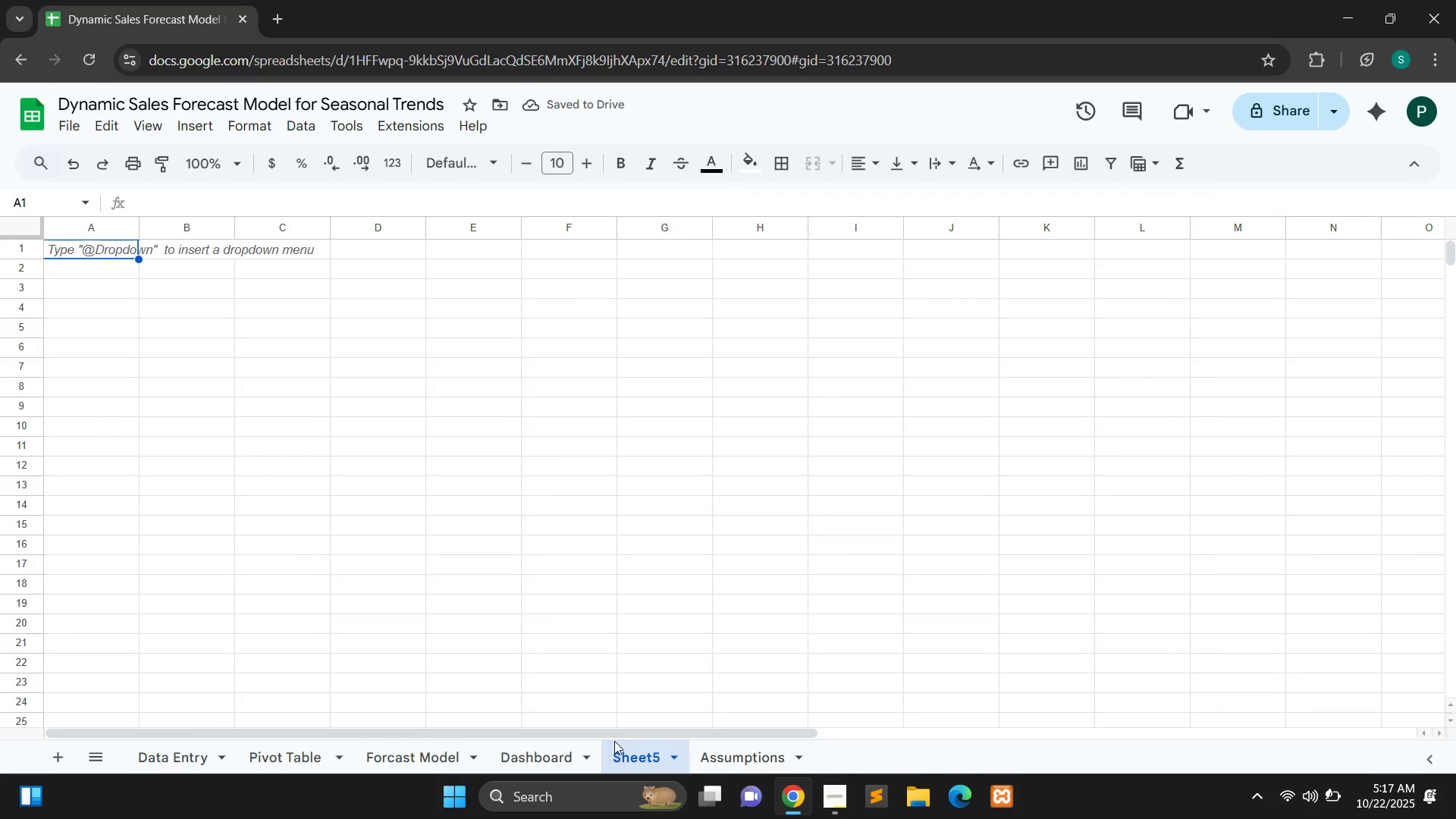 
wait(9.77)
 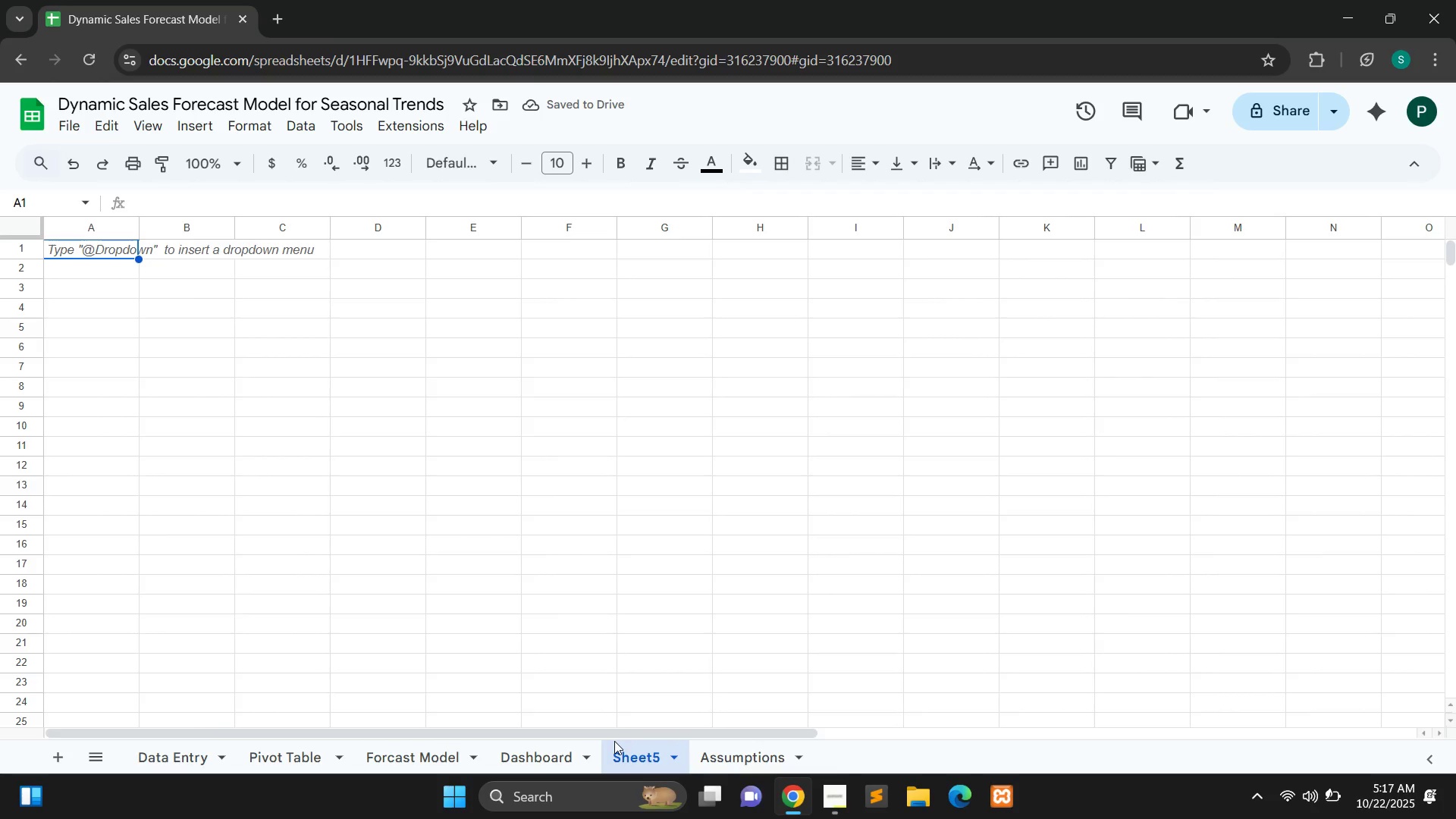 
left_click([671, 751])
 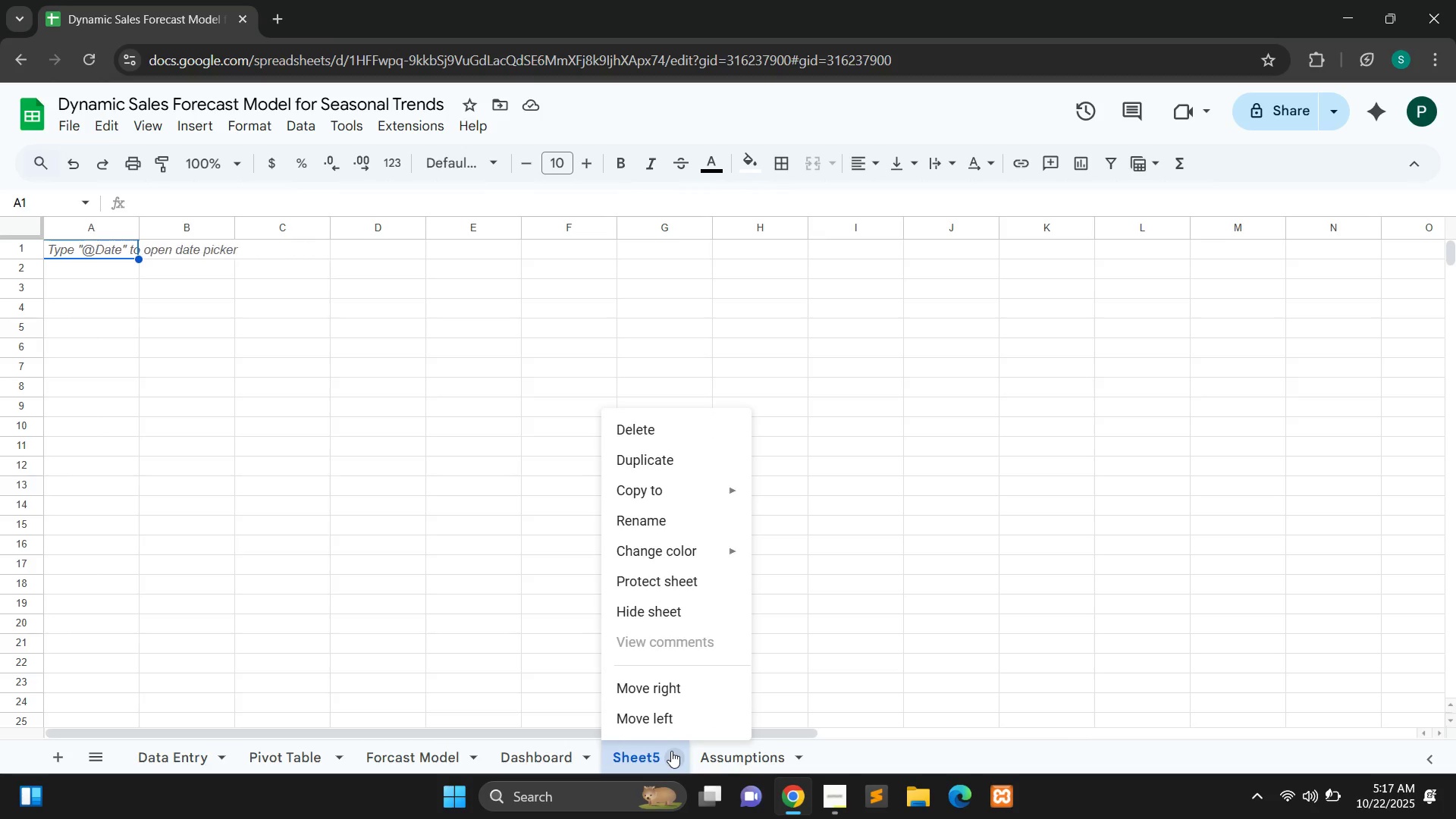 
right_click([671, 751])
 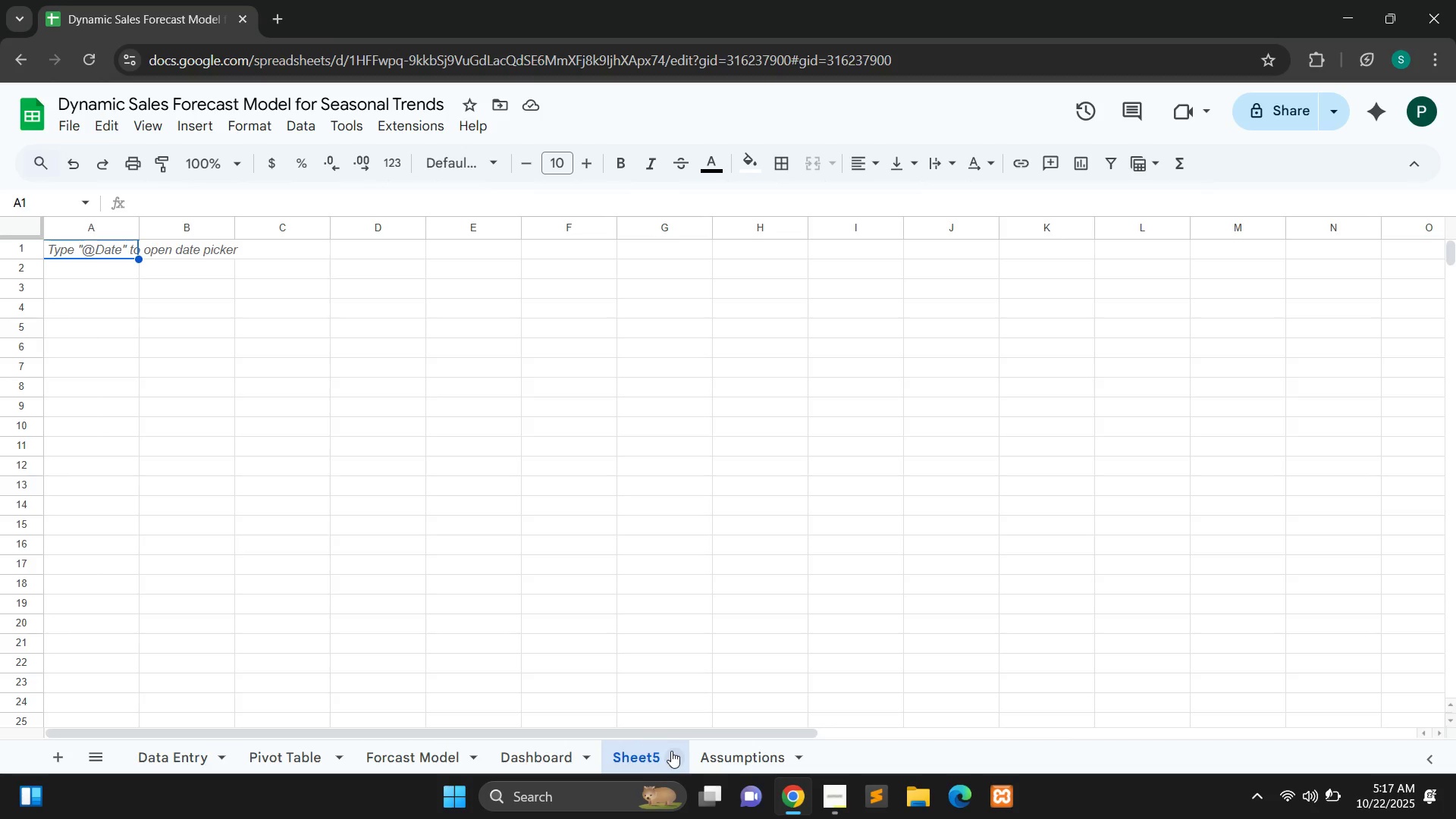 
right_click([671, 751])
 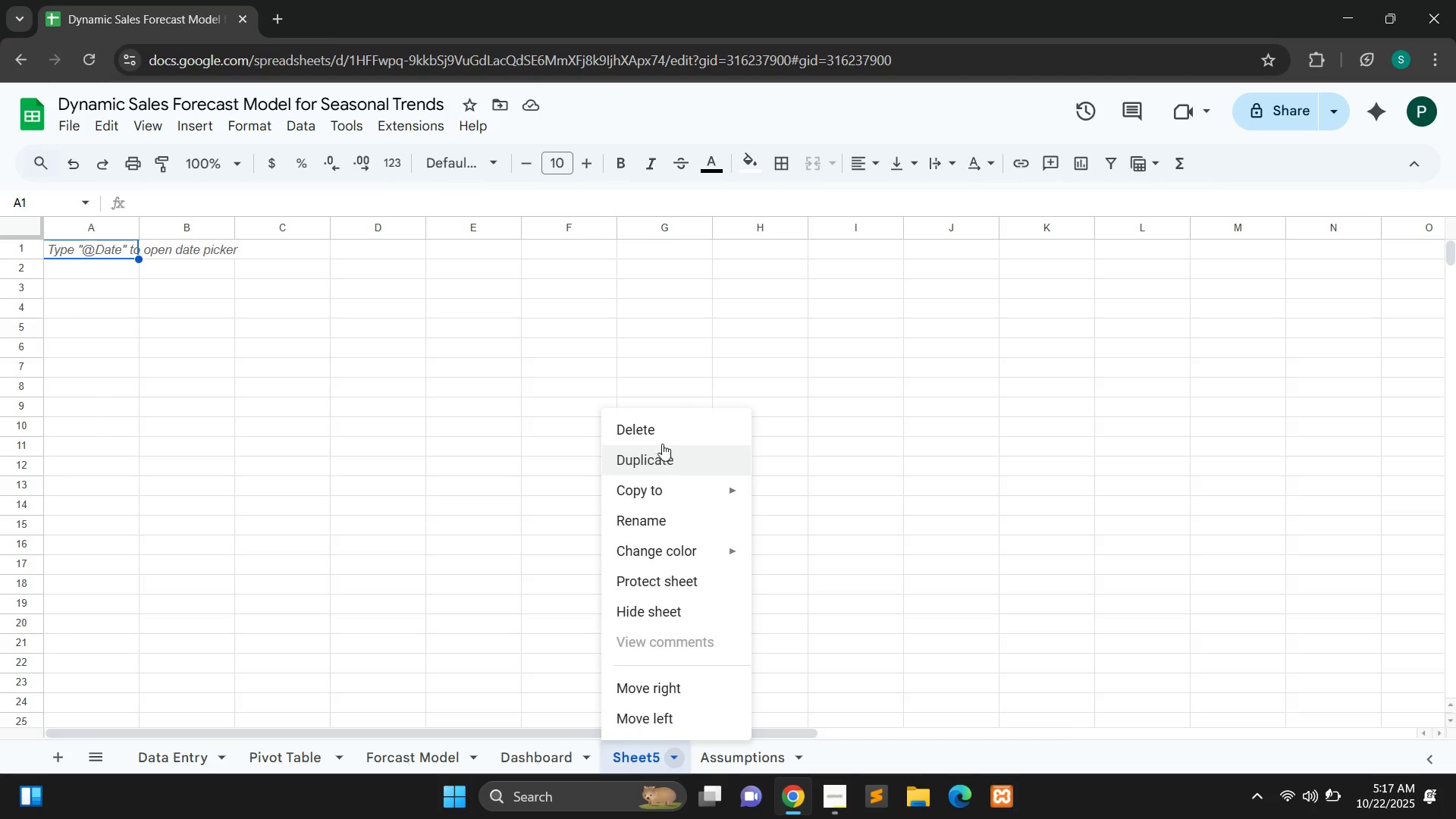 
left_click([659, 436])
 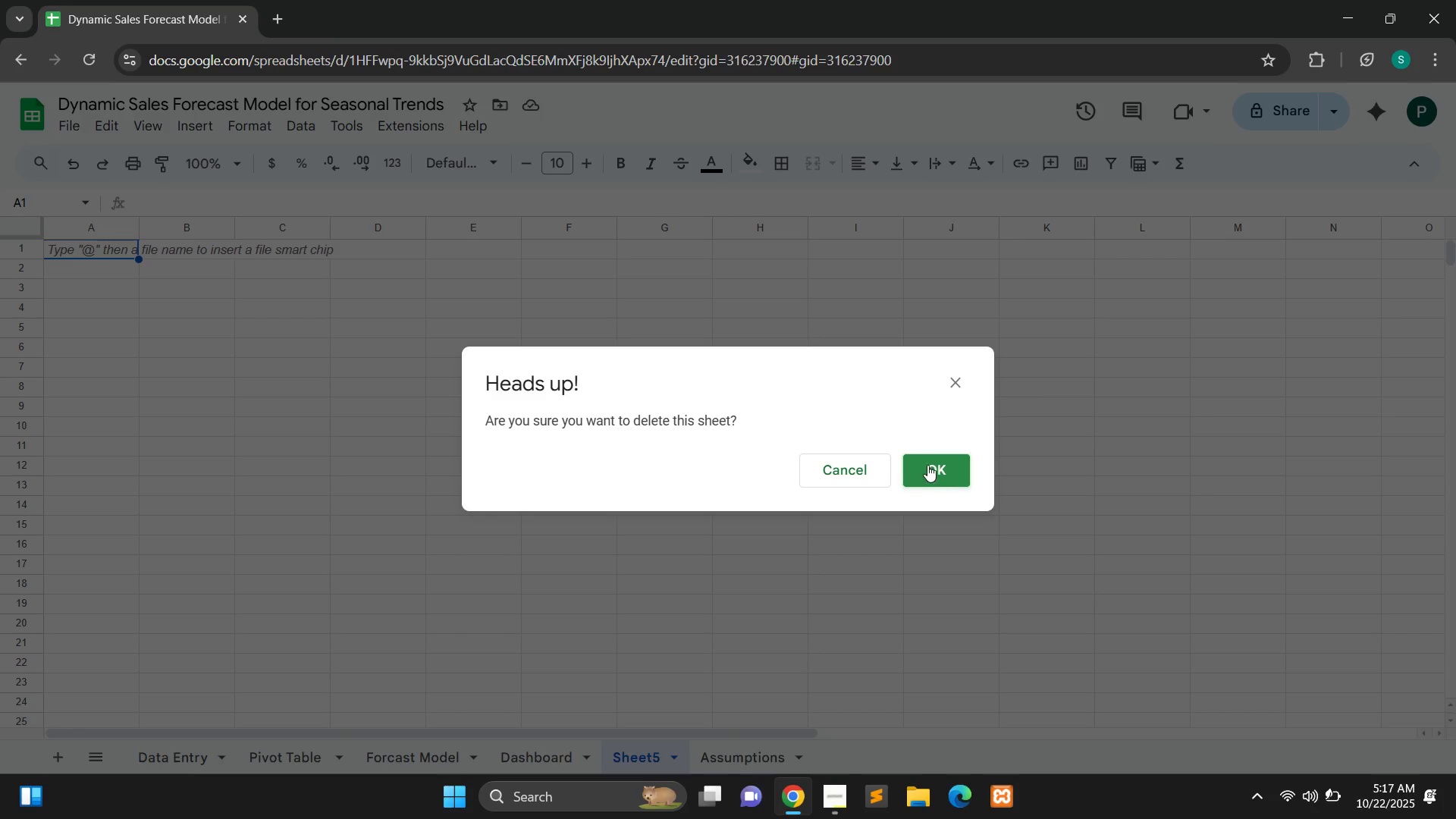 
left_click([927, 465])
 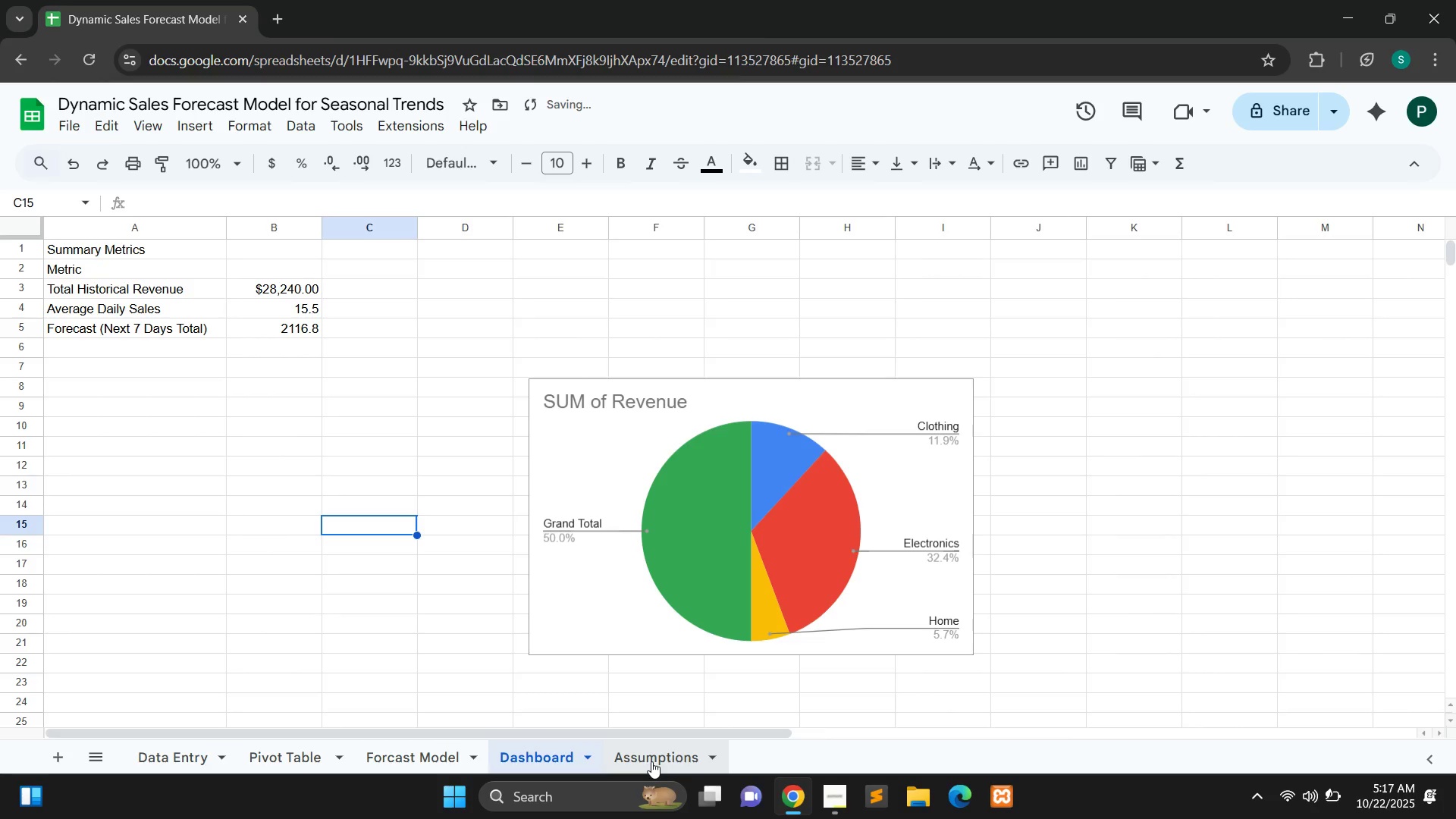 
double_click([651, 761])
 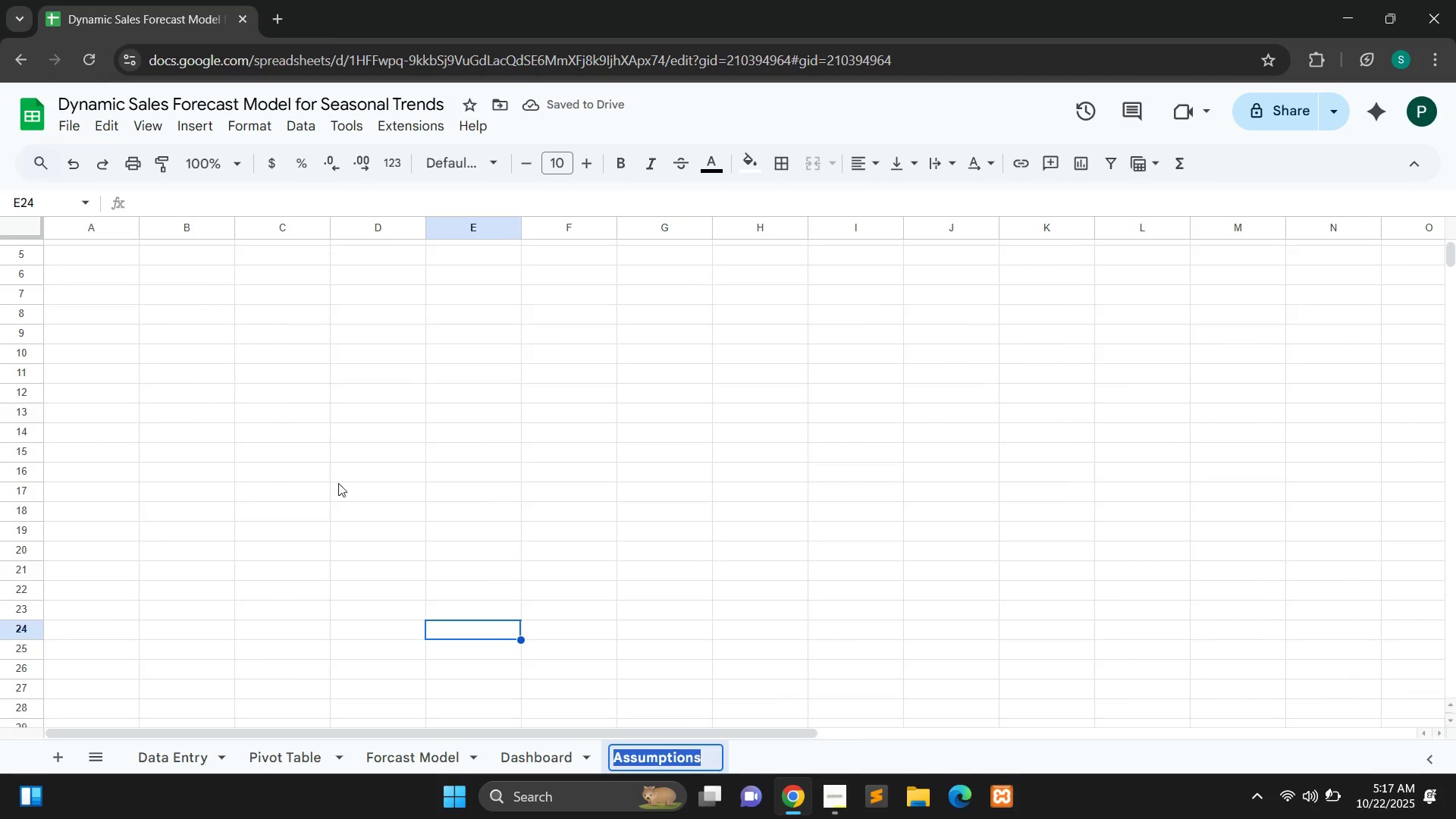 
left_click([337, 482])
 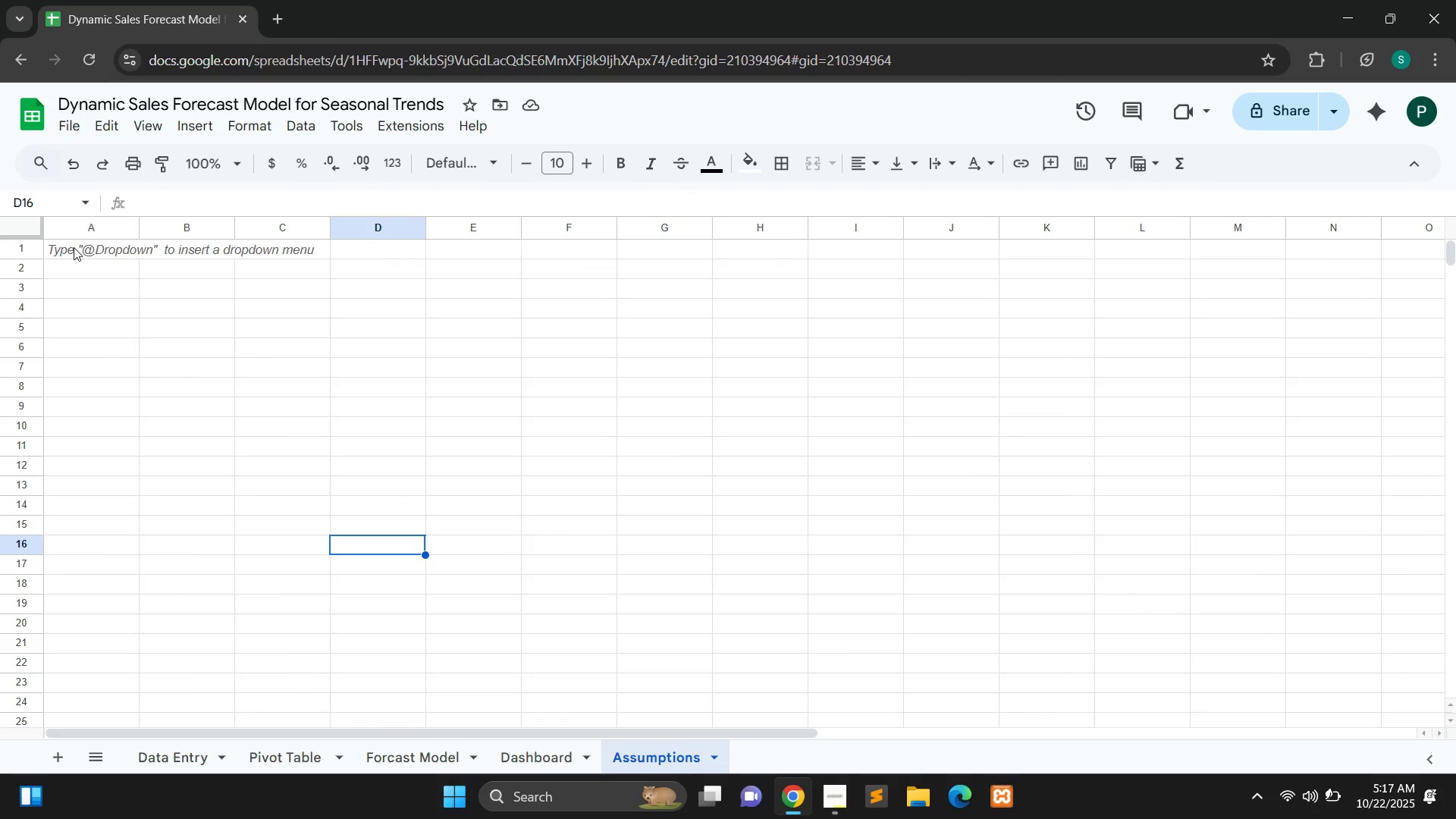 
double_click([74, 247])
 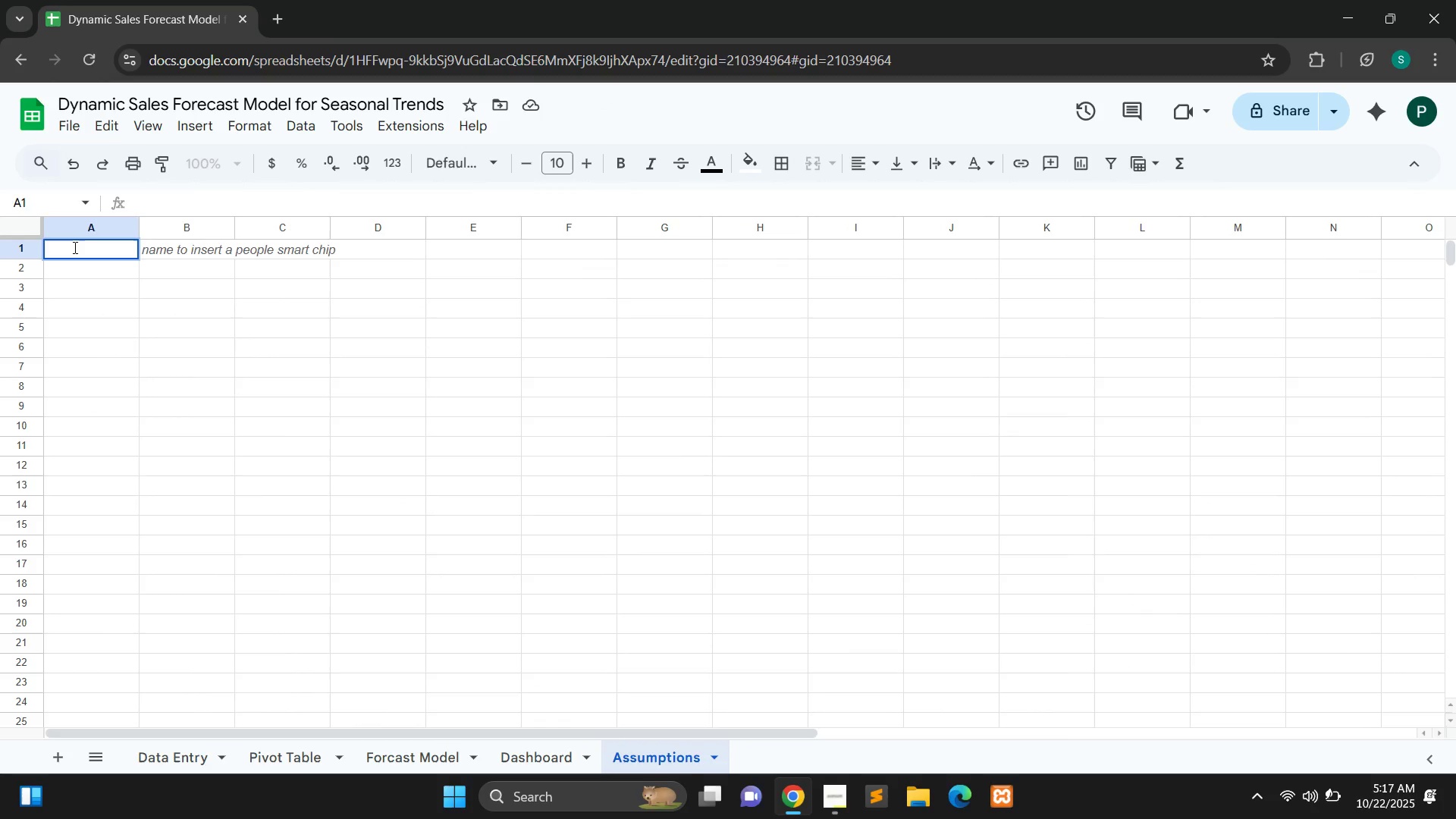 
hold_key(key=ShiftLeft, duration=1.5)
 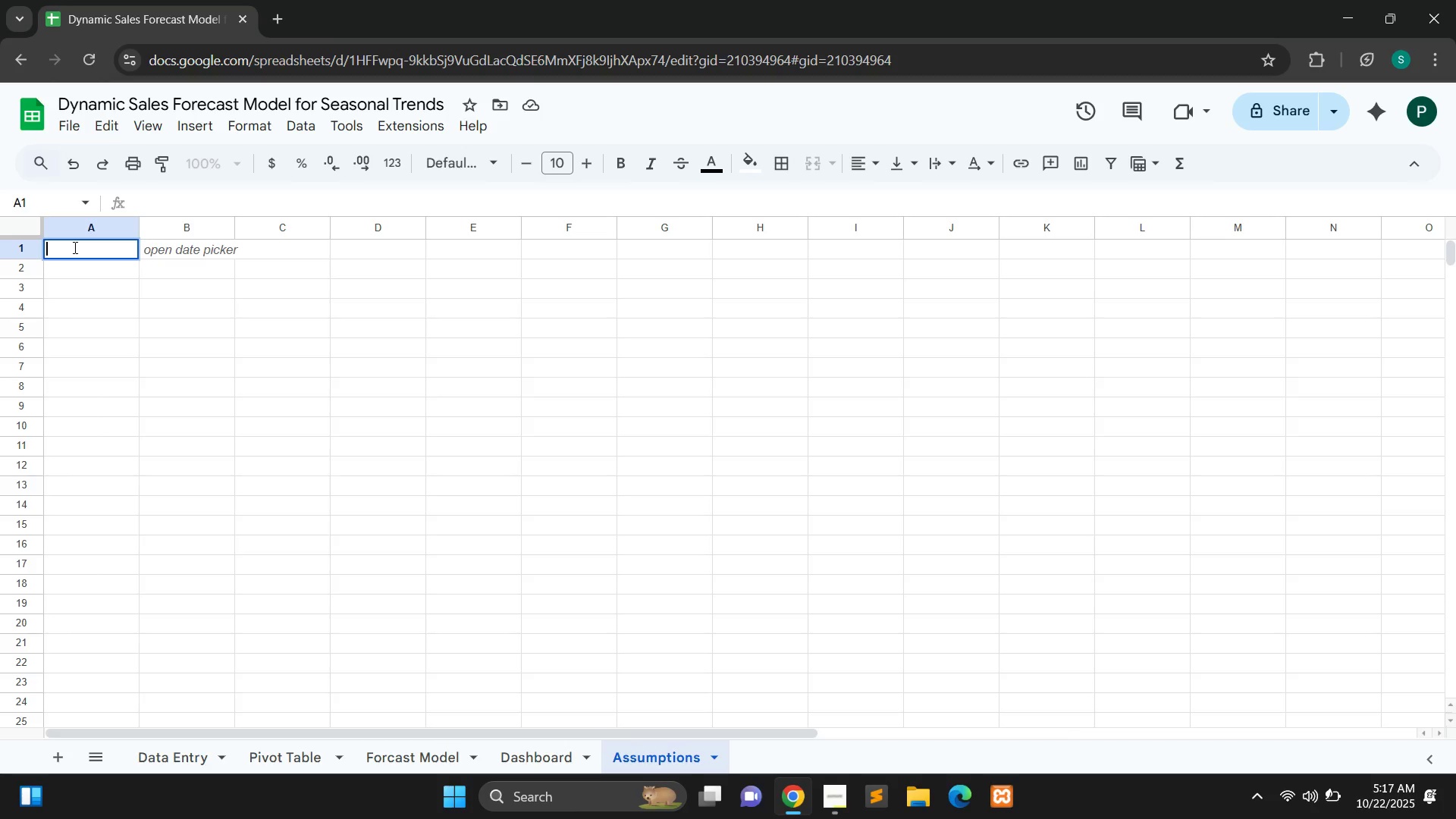 
hold_key(key=ShiftLeft, duration=1.52)
 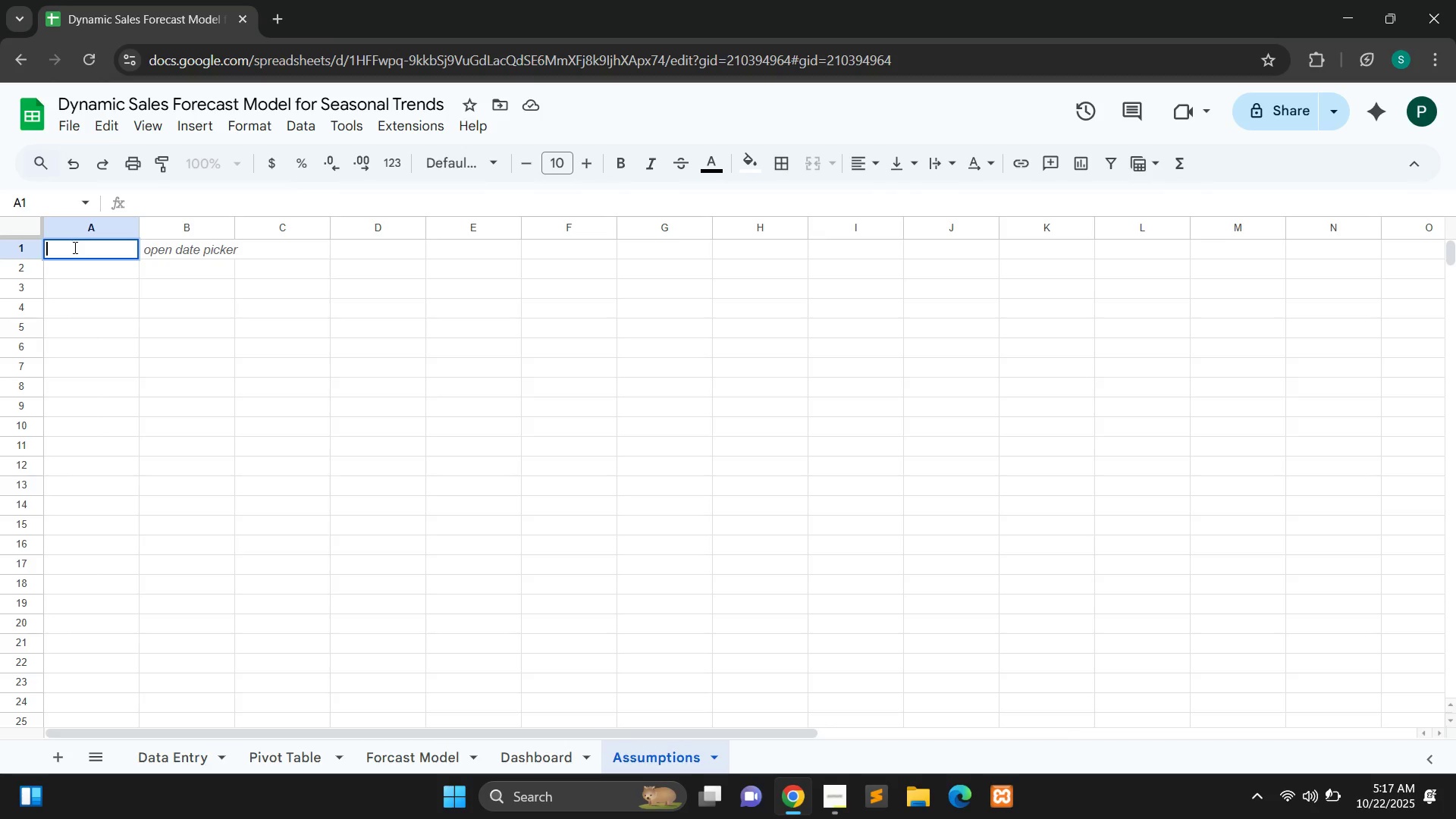 
hold_key(key=ShiftLeft, duration=1.52)
 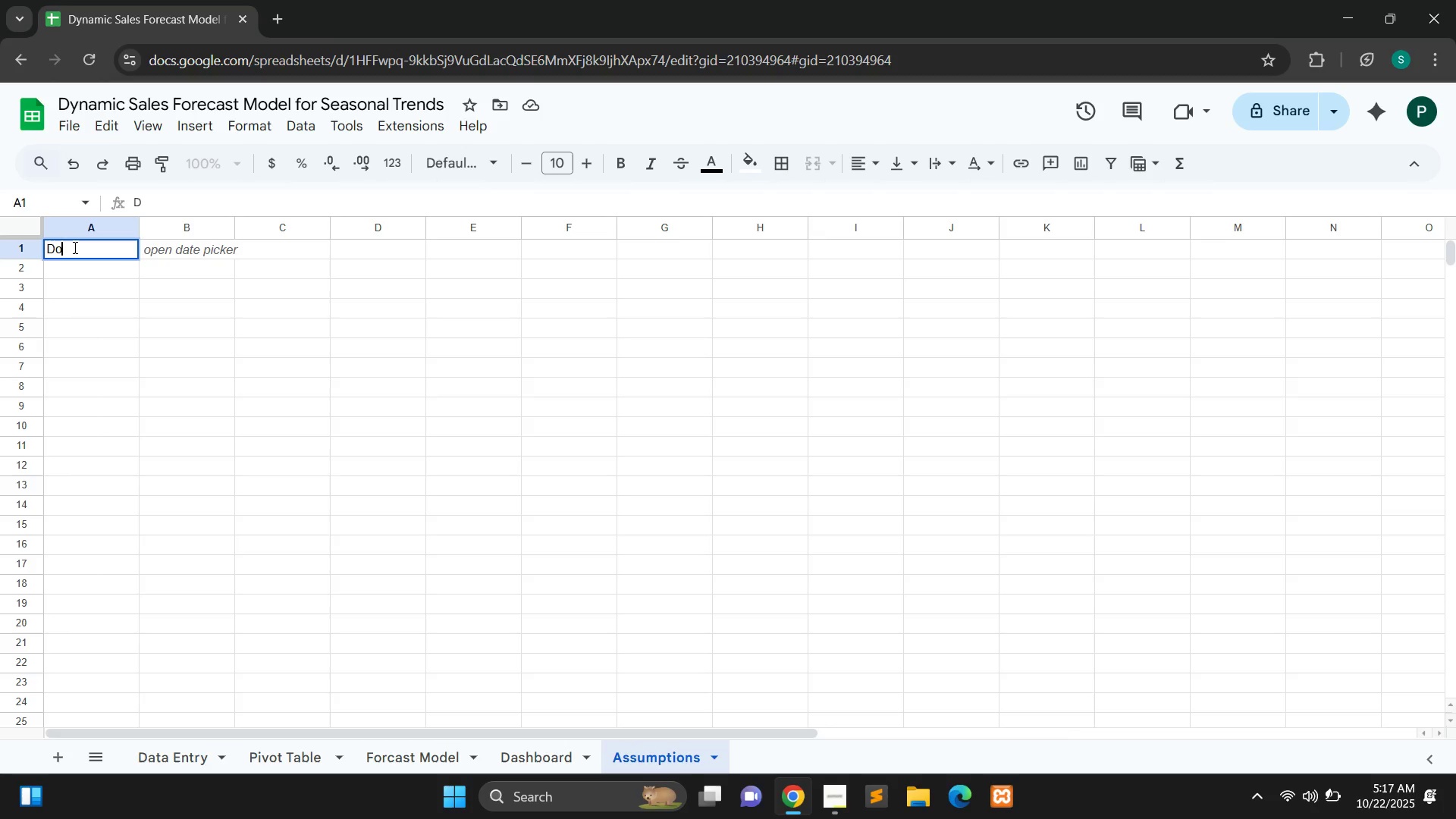 
type(Documentation of Assumptions)
 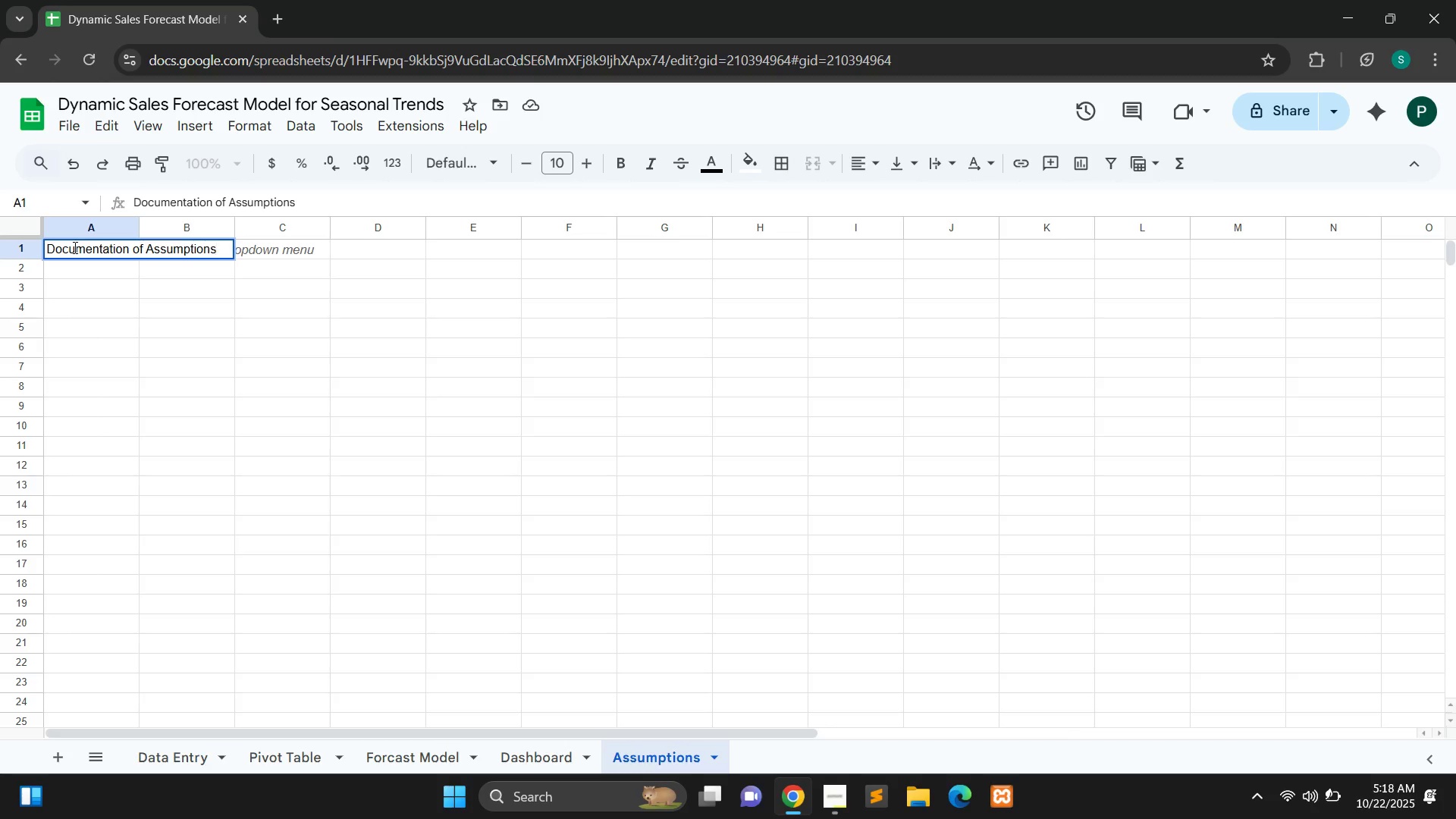 
left_click([152, 281])
 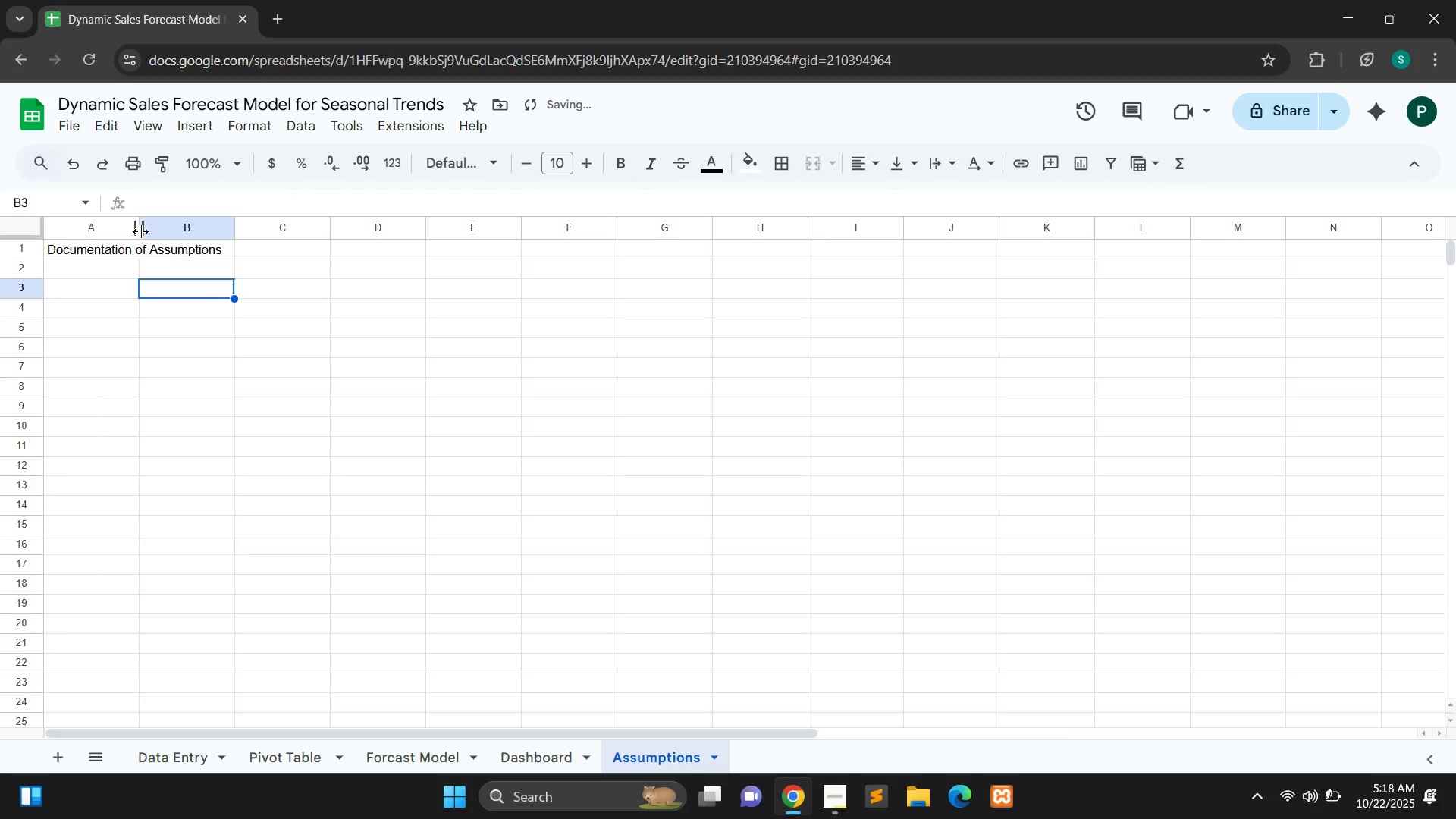 
left_click_drag(start_coordinate=[140, 231], to_coordinate=[331, 231])
 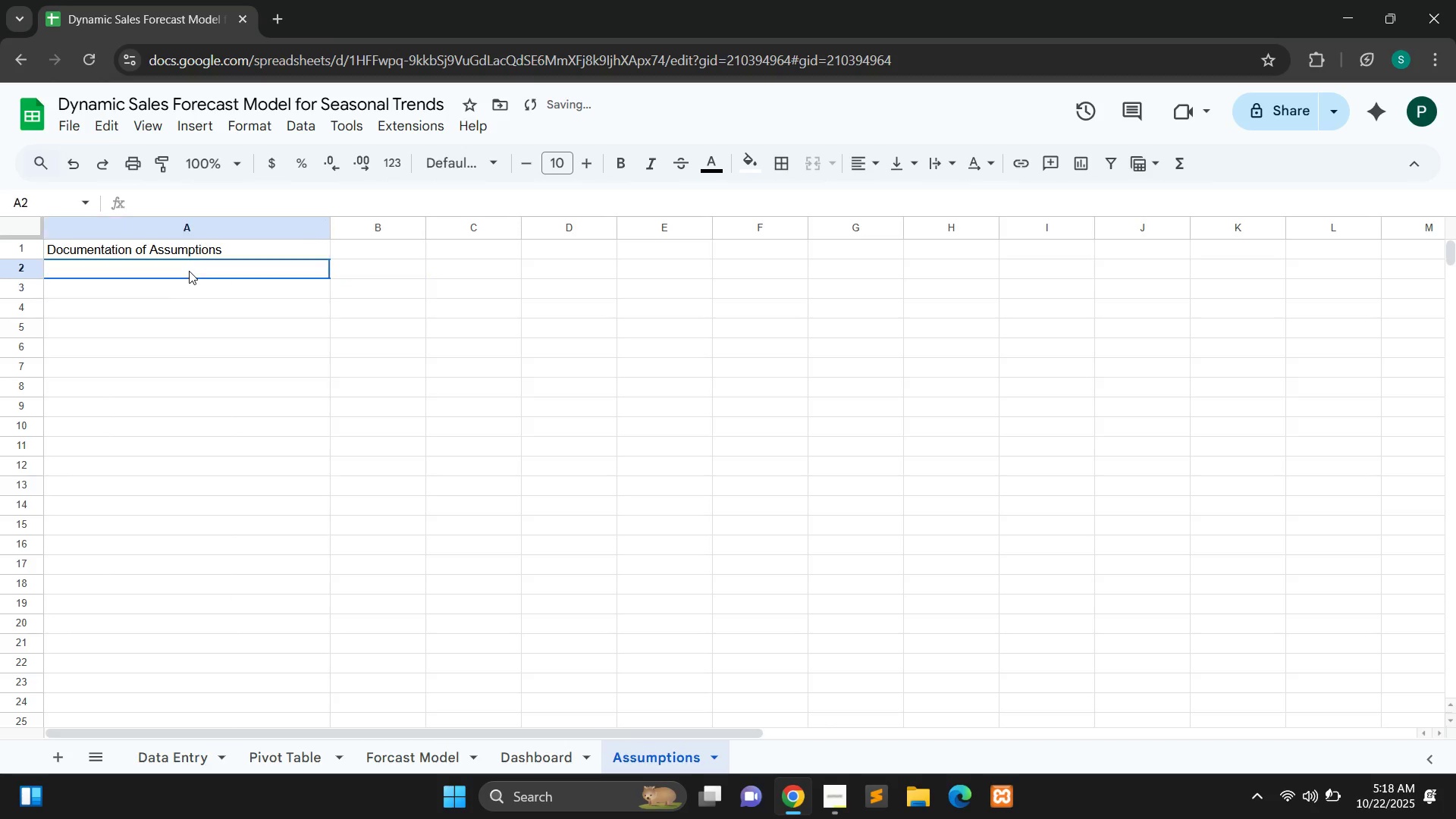 
double_click([189, 271])
 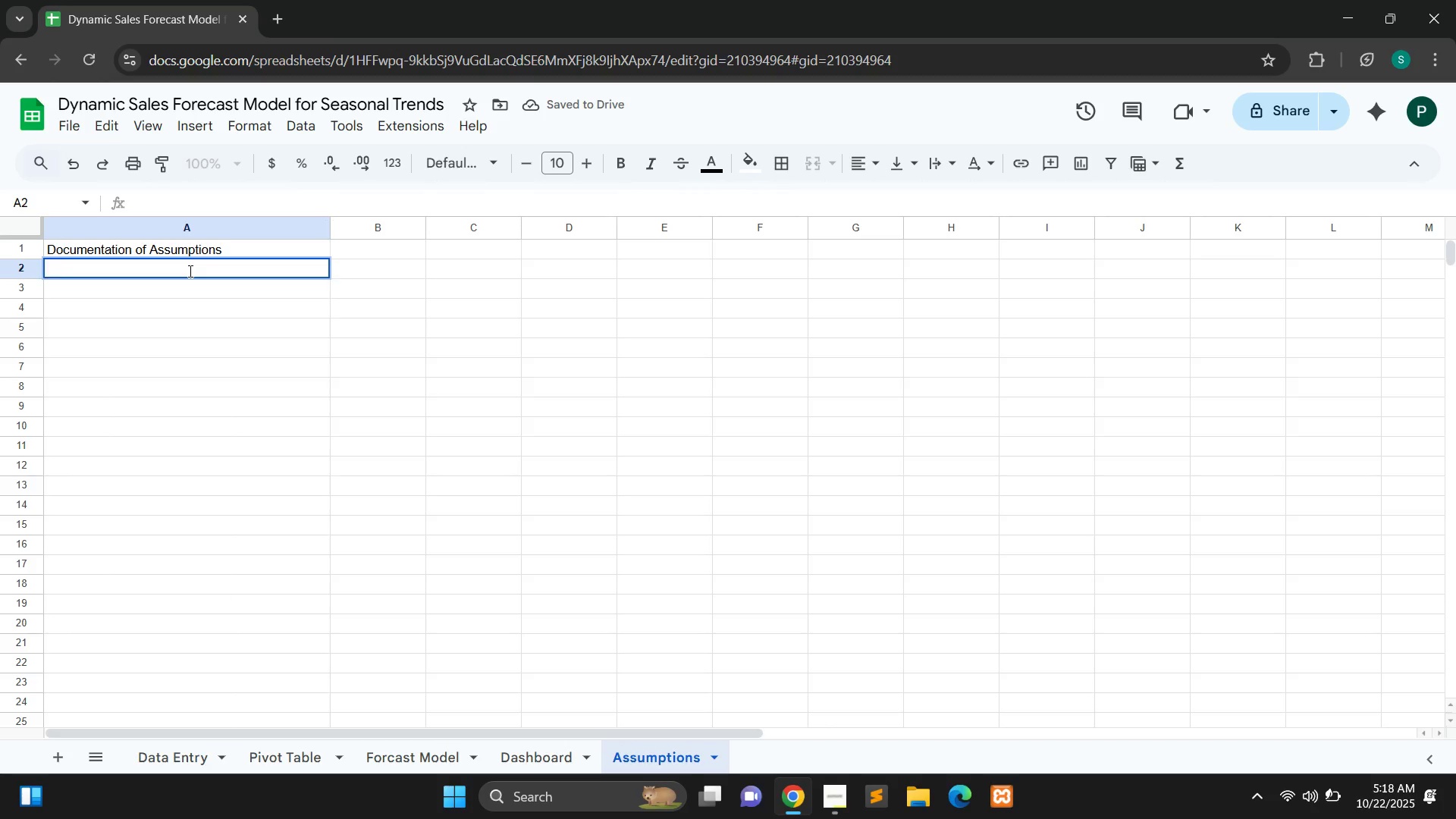 
type(Category)
 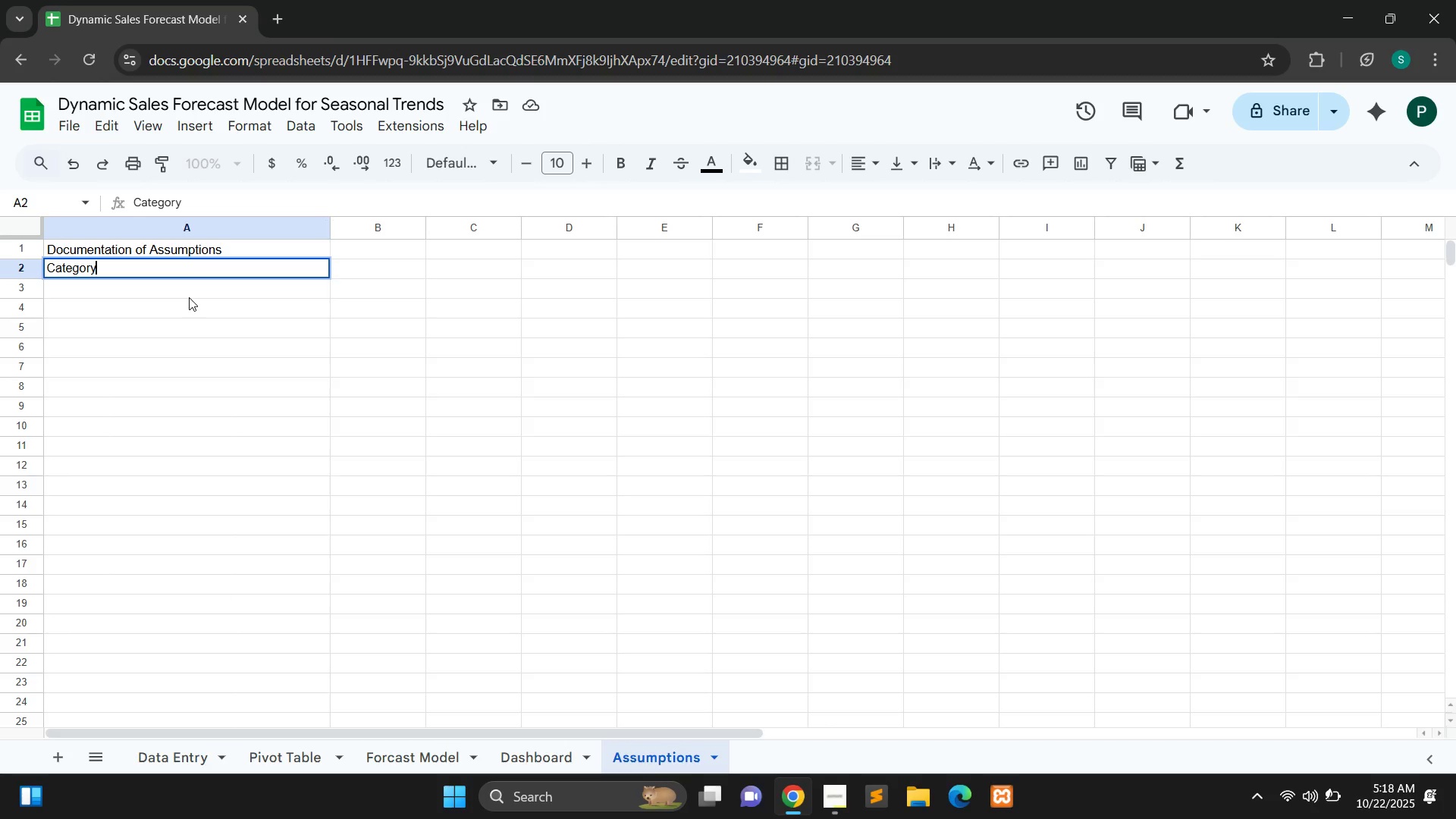 
left_click([189, 297])
 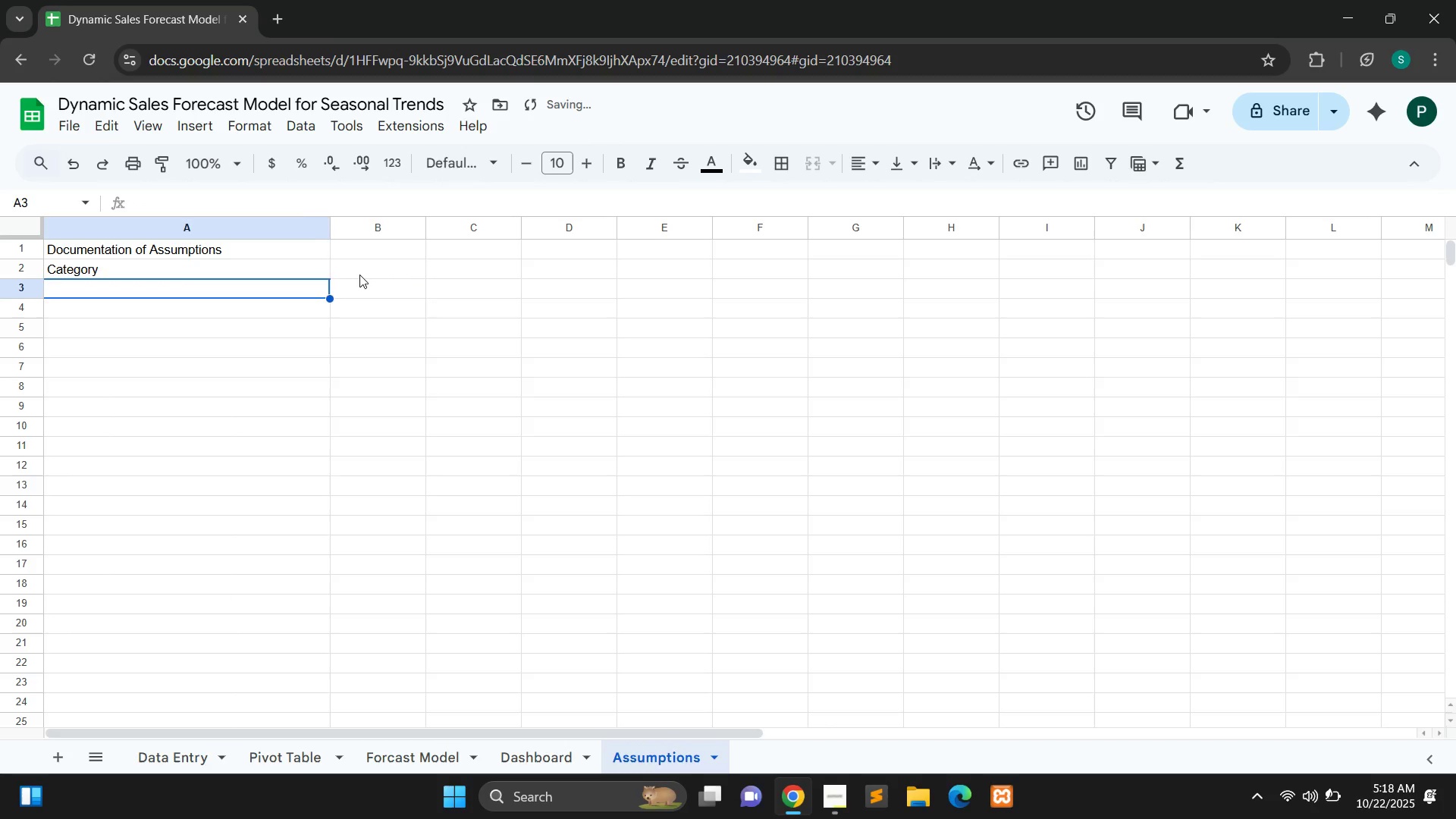 
double_click([359, 275])
 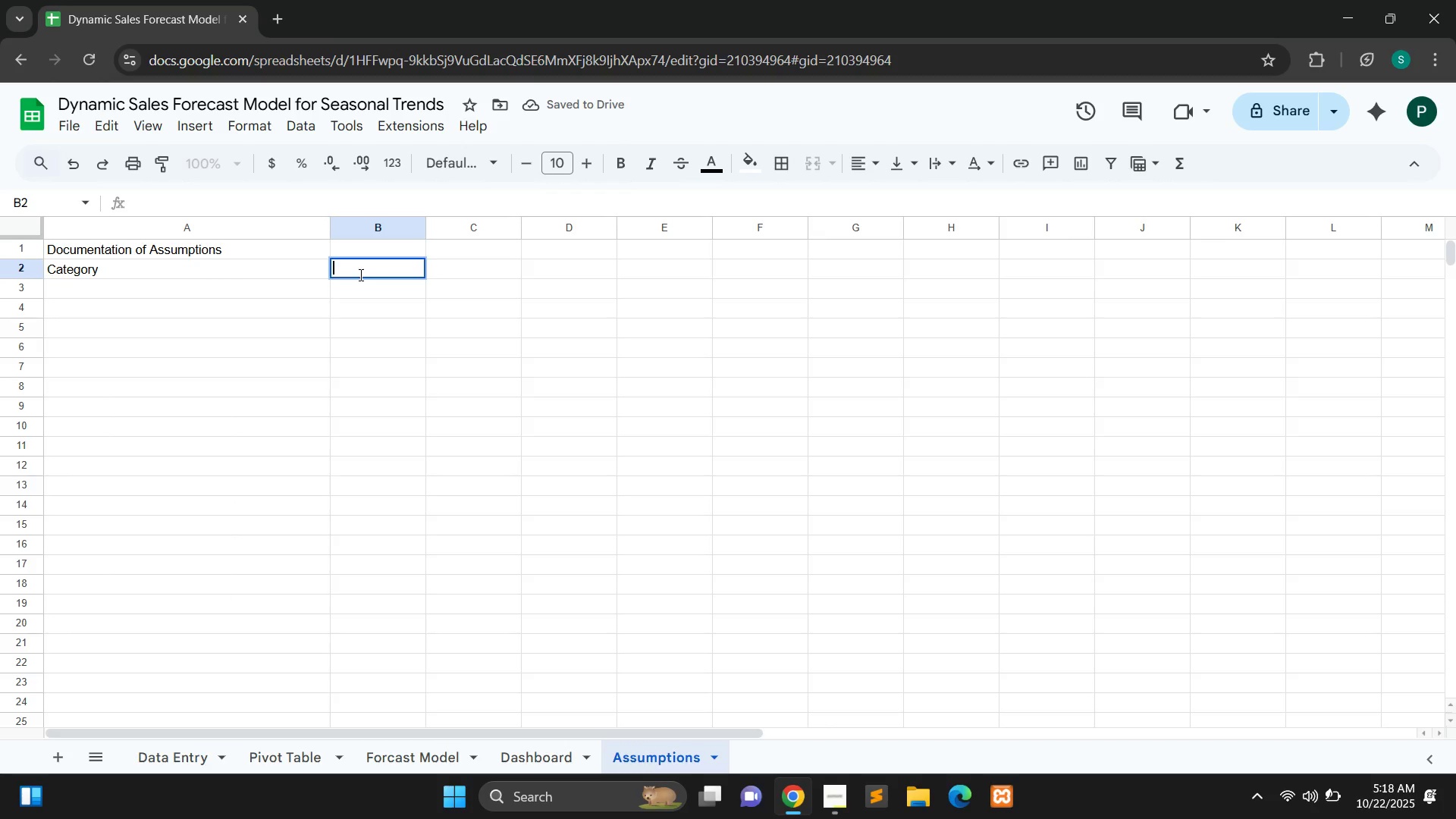 
type(Assumption / Explanation)
 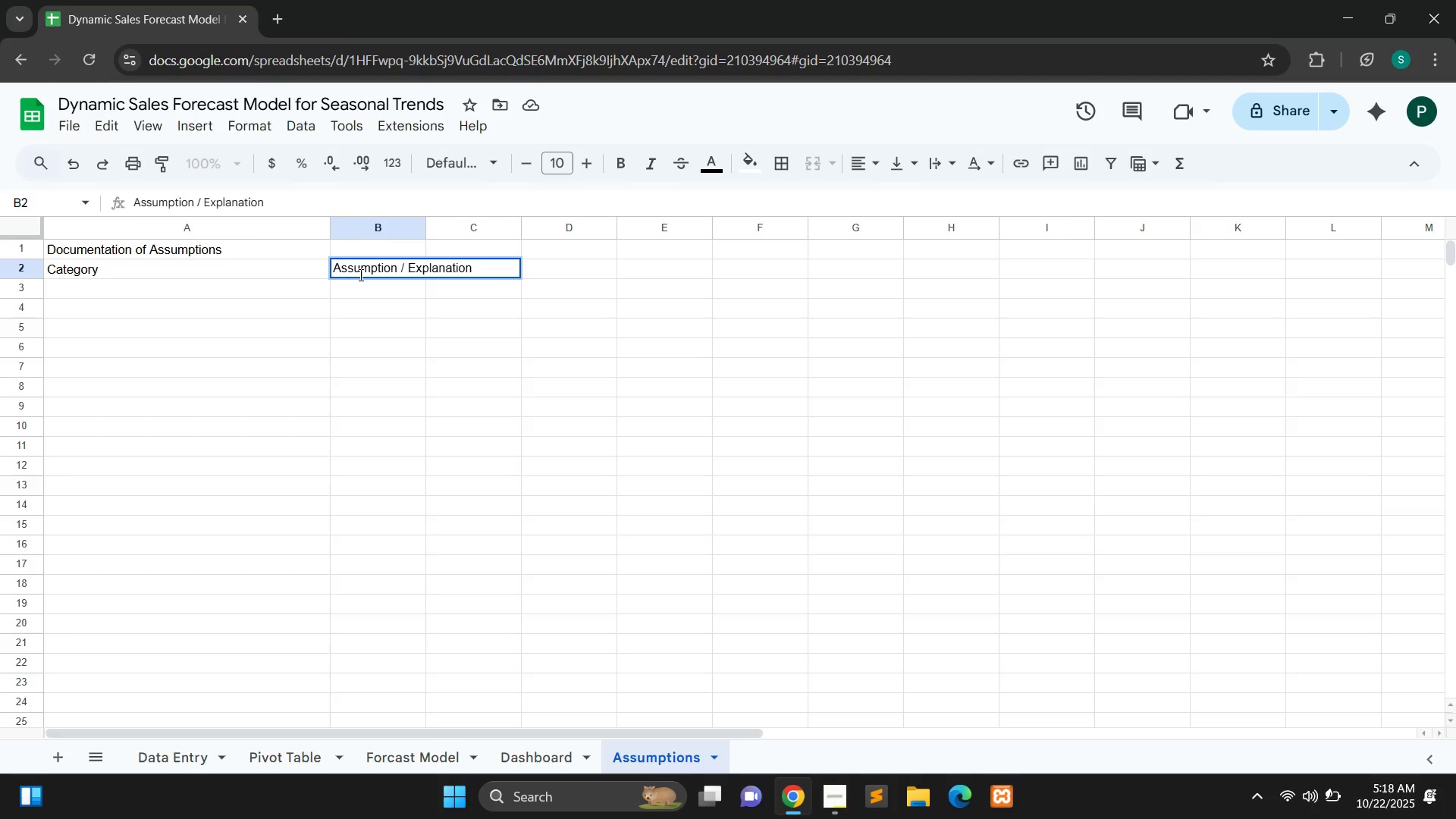 
left_click([421, 395])